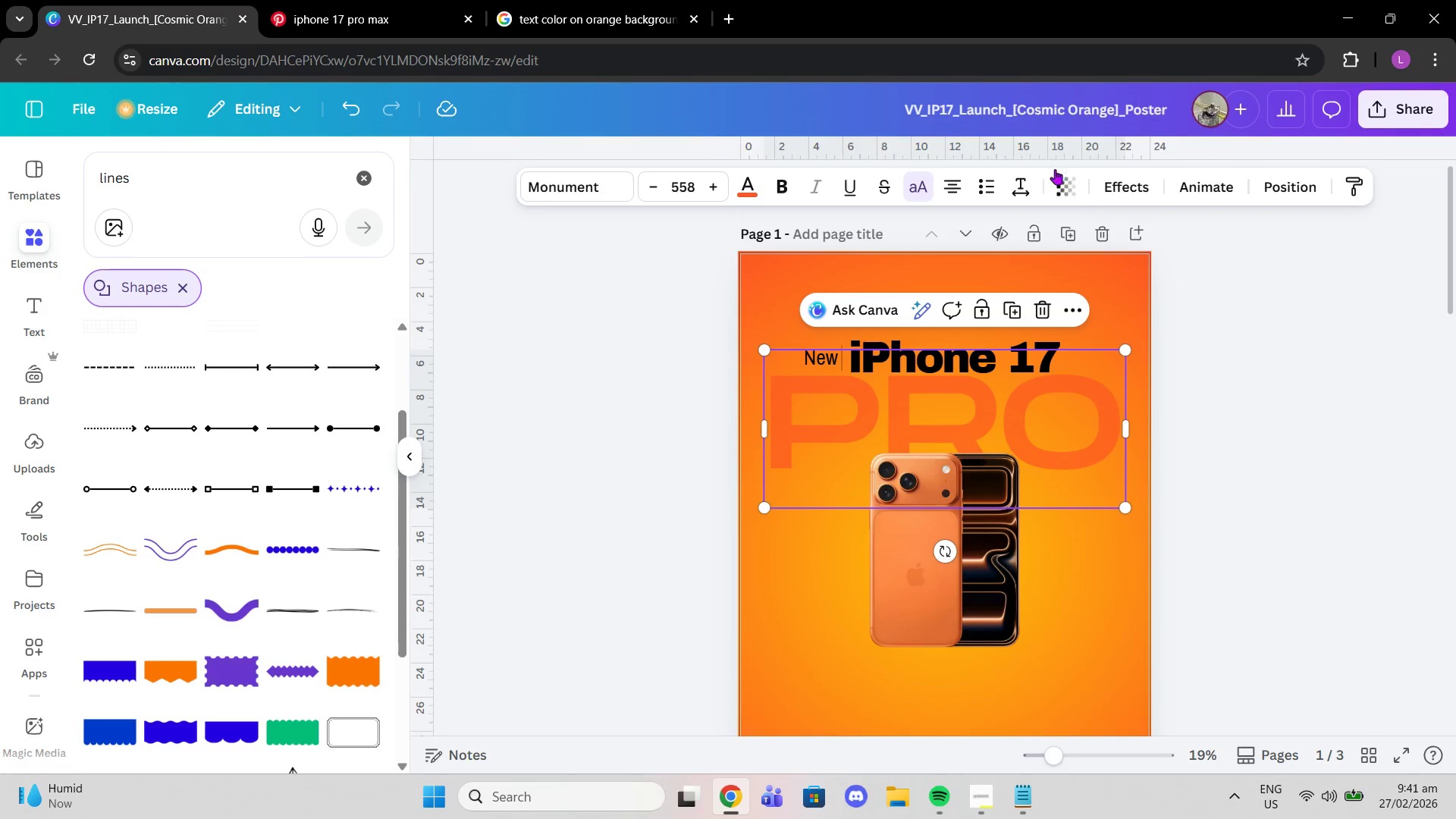 
left_click([1056, 181])
 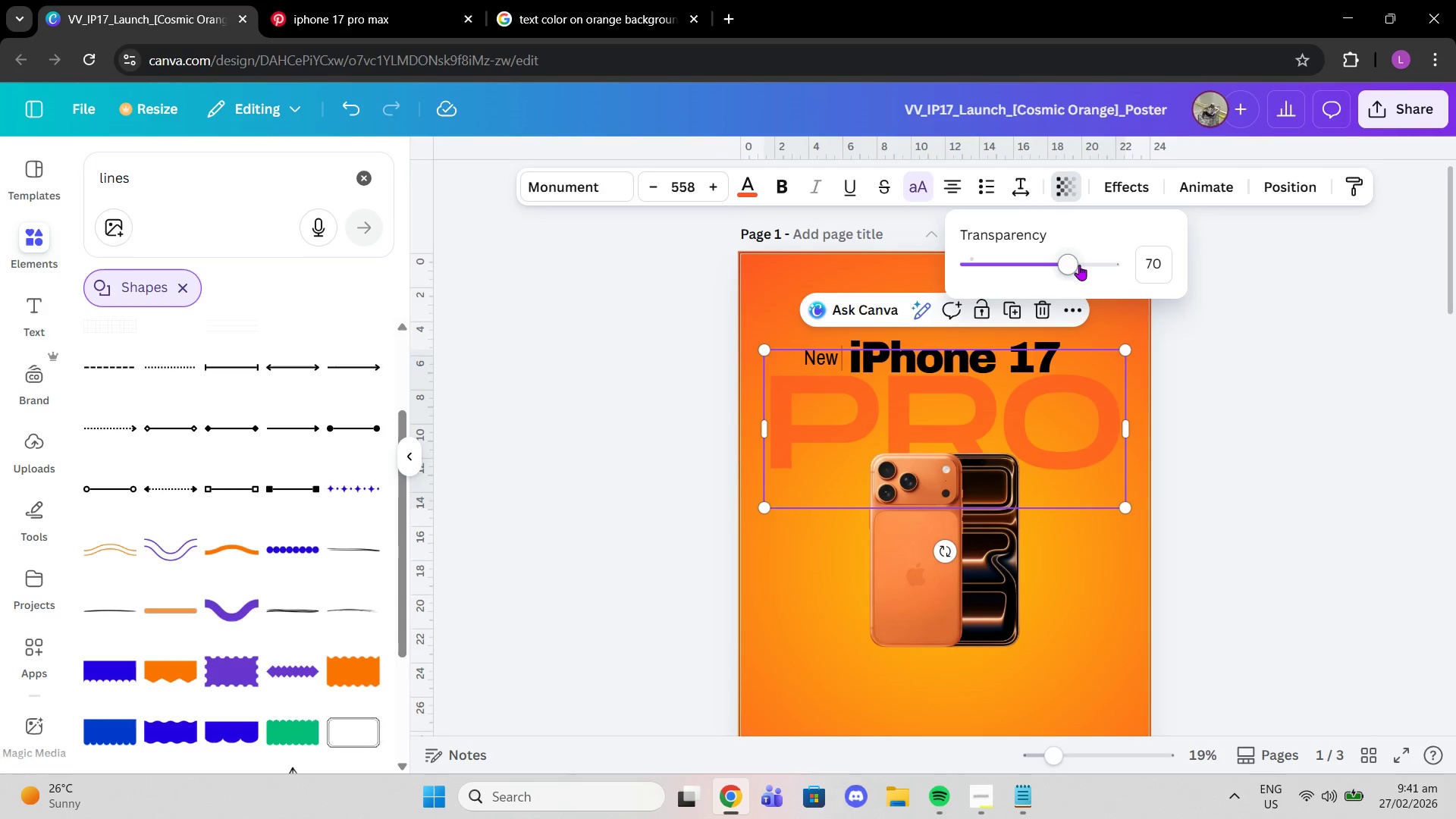 
left_click_drag(start_coordinate=[1079, 265], to_coordinate=[1076, 269])
 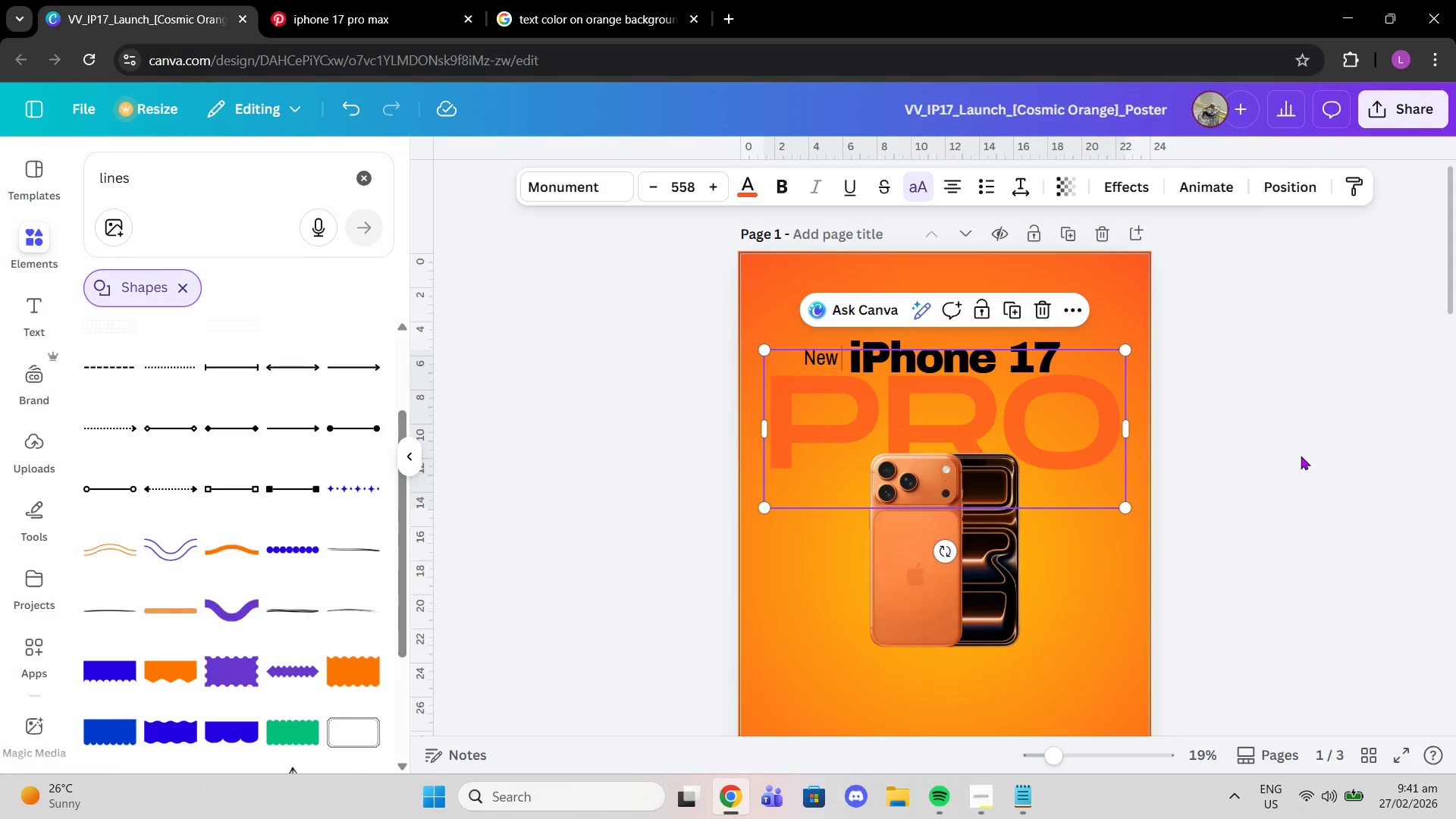 
left_click_drag(start_coordinate=[1301, 456], to_coordinate=[1297, 456])
 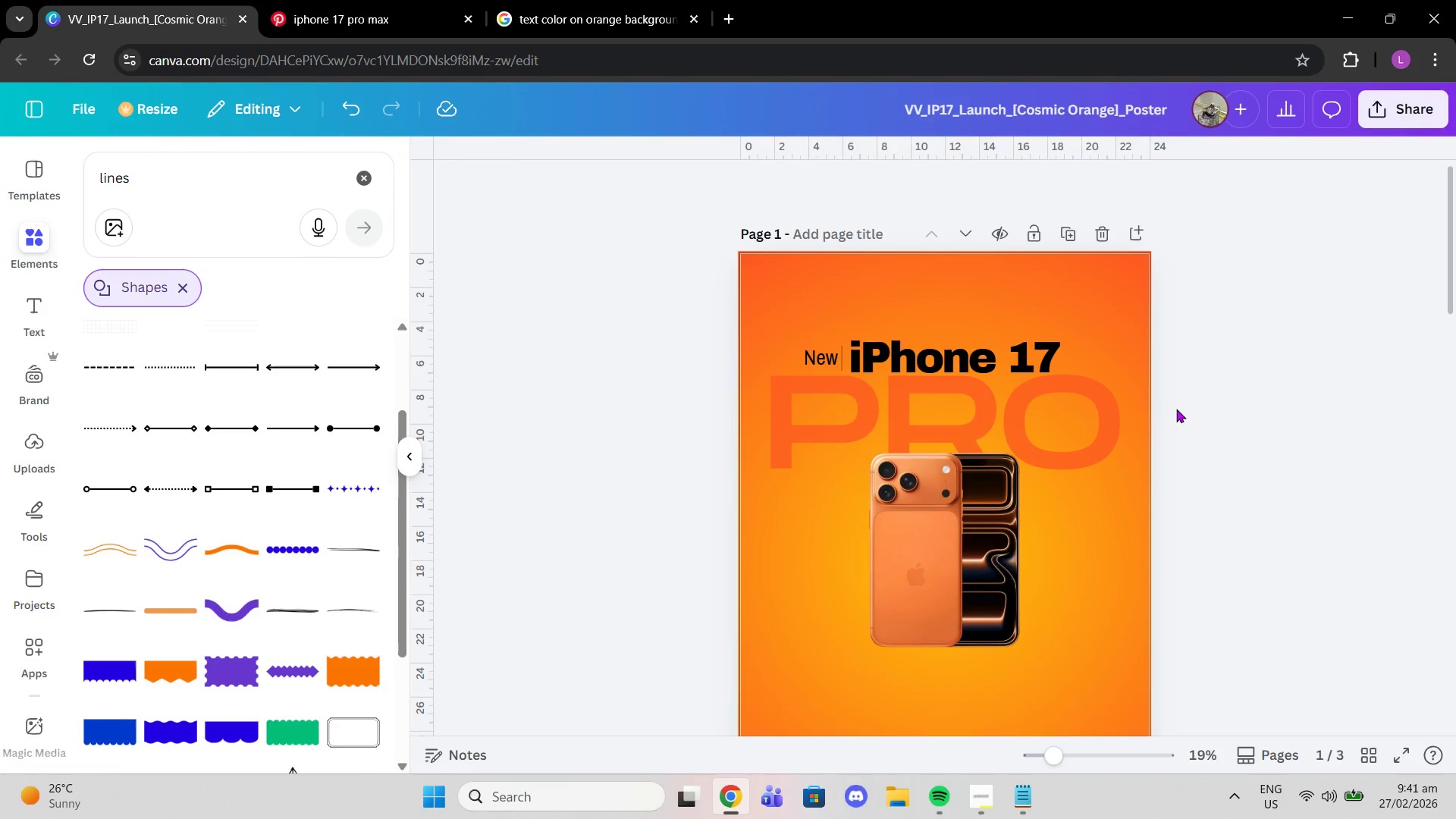 
scroll: coordinate [1206, 446], scroll_direction: down, amount: 1.0
 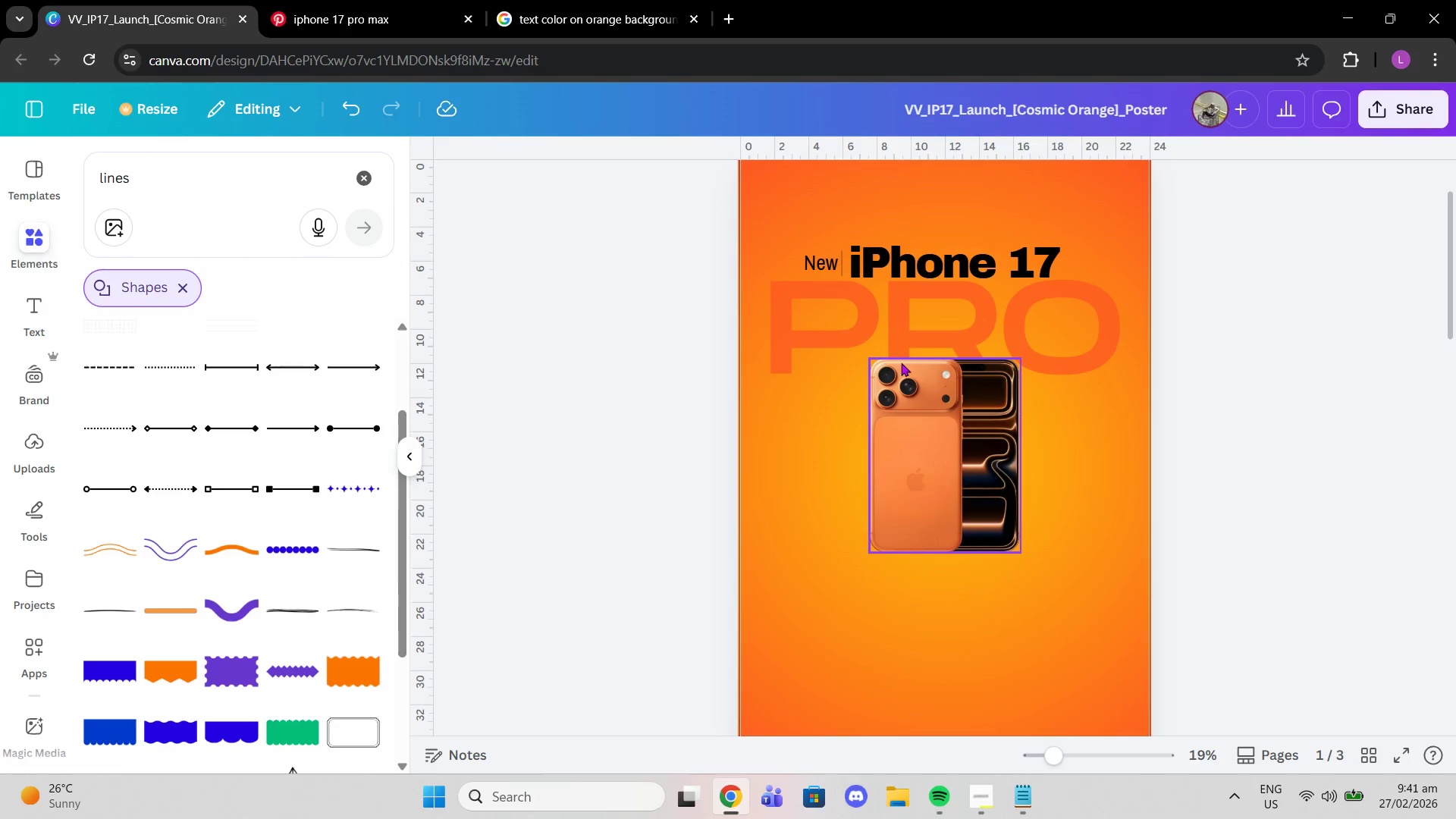 
left_click_drag(start_coordinate=[873, 358], to_coordinate=[860, 355])
 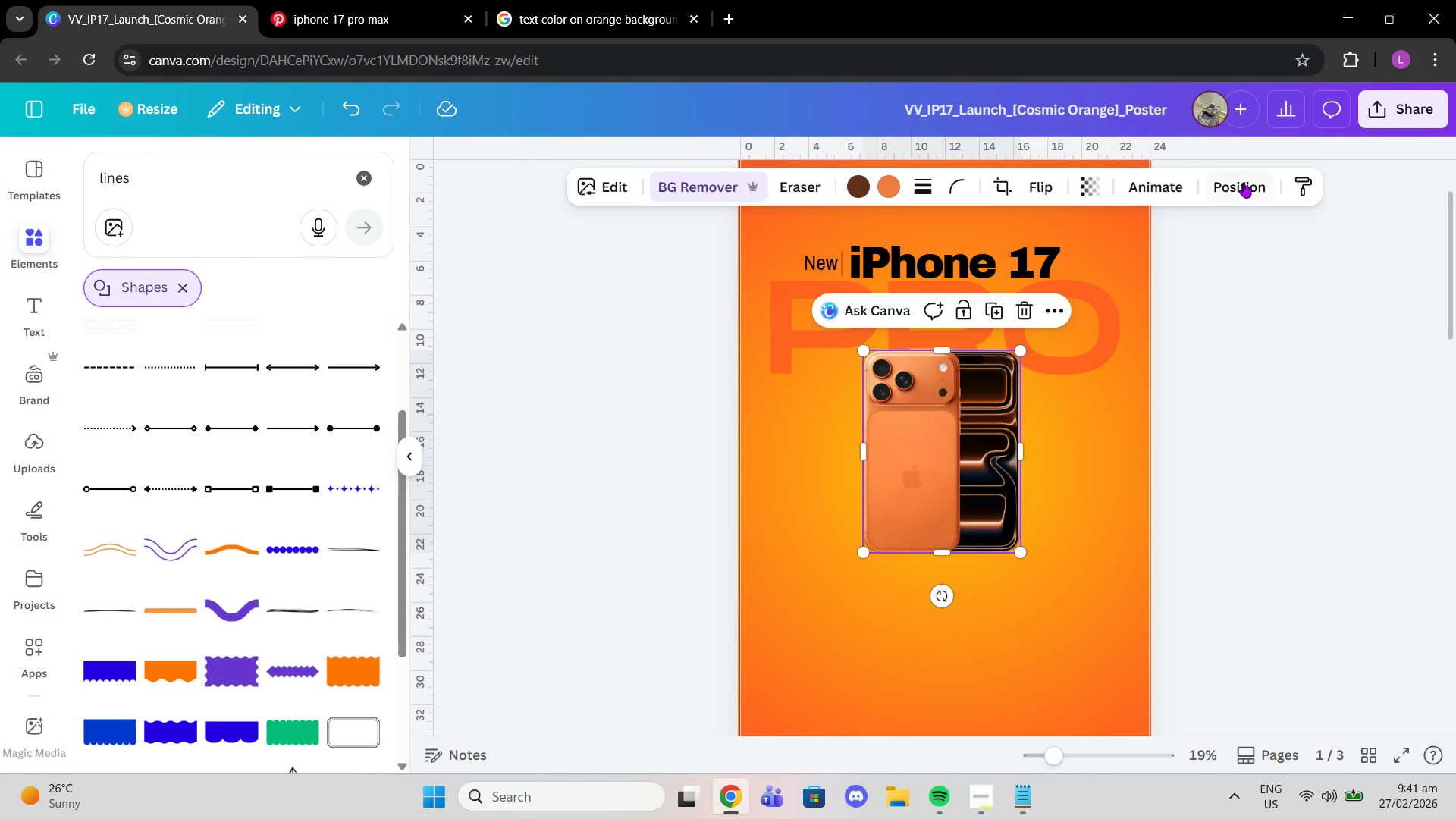 
left_click([1244, 182])
 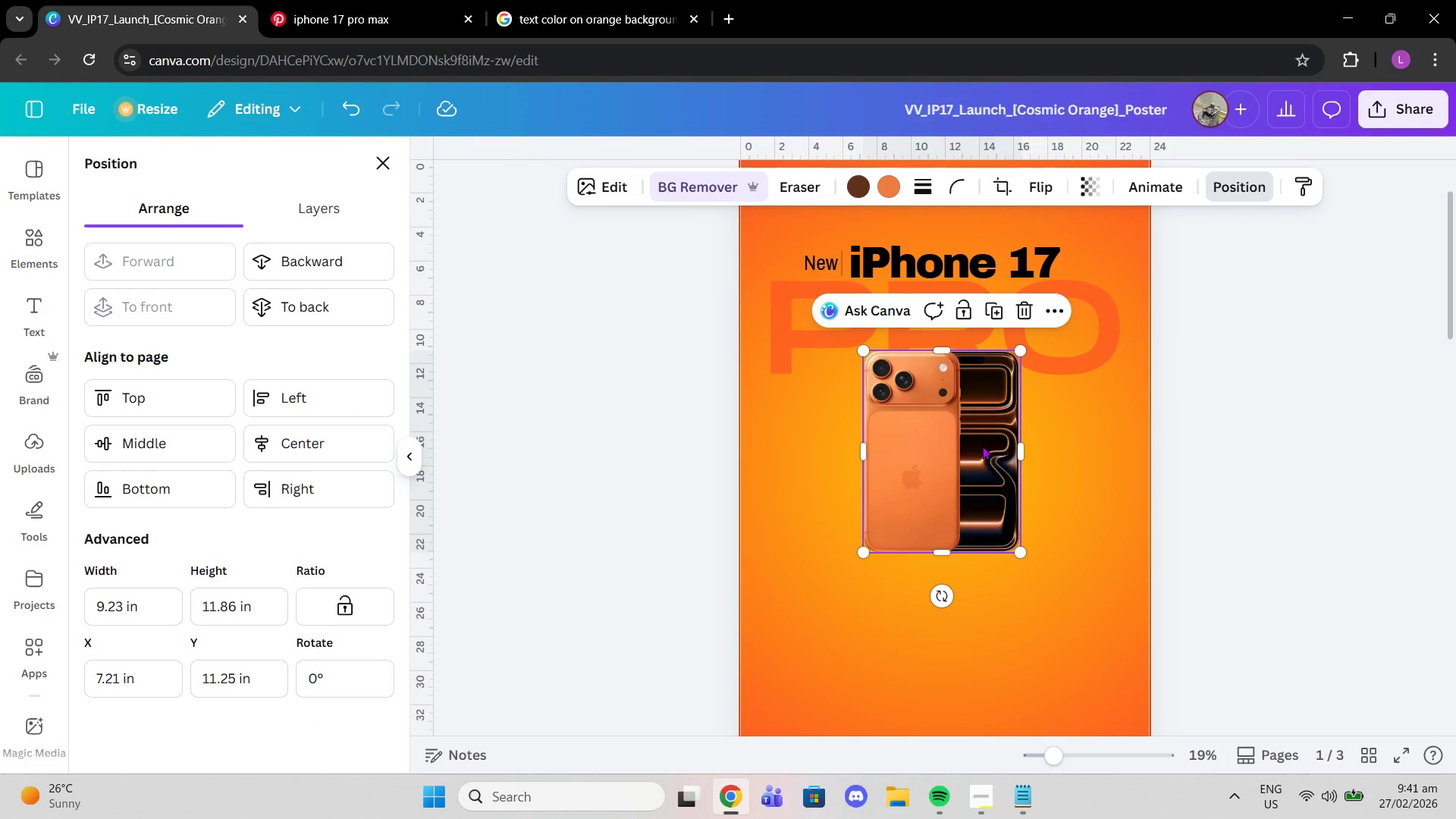 
left_click_drag(start_coordinate=[974, 450], to_coordinate=[975, 463])
 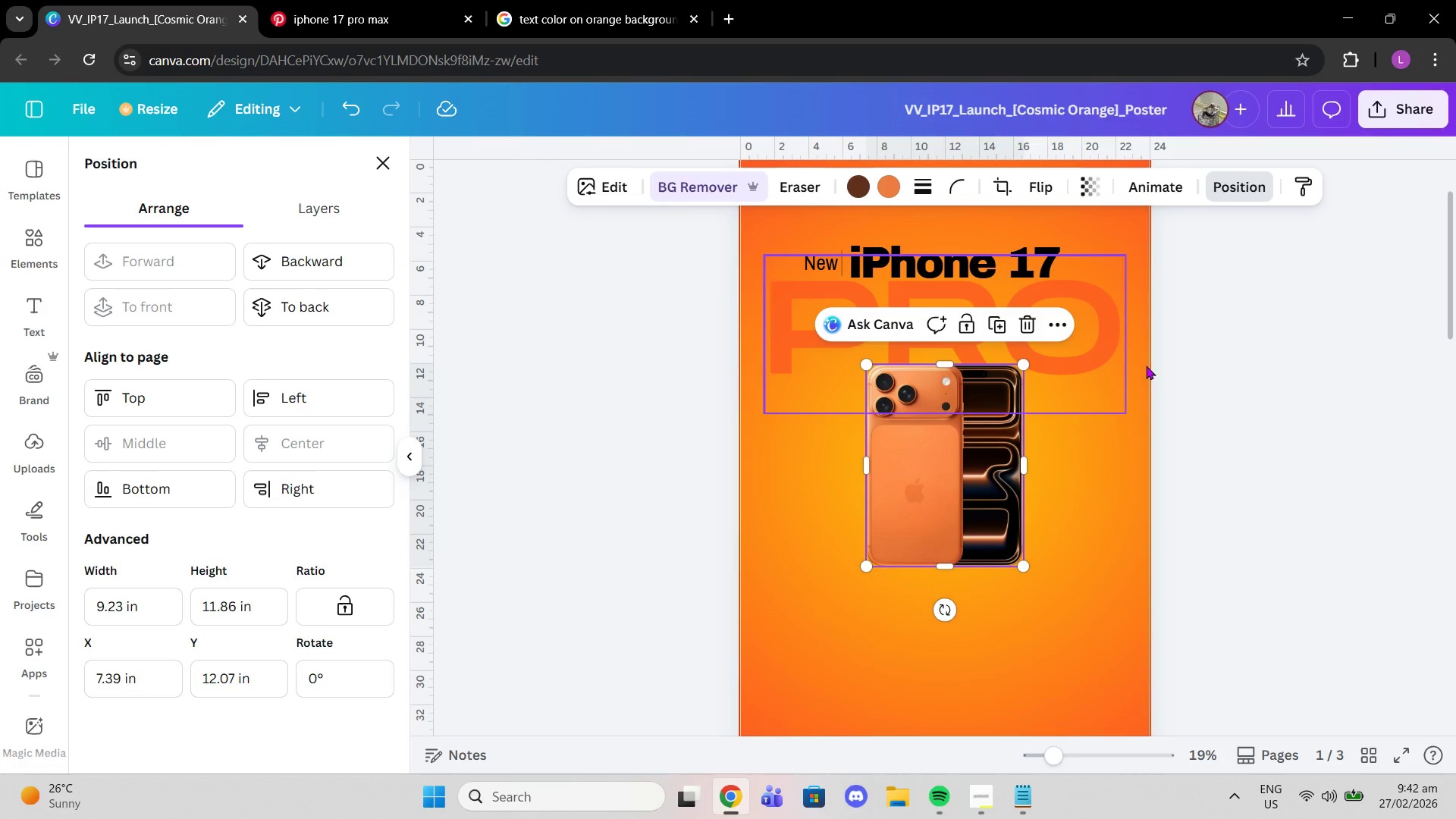 
left_click([1244, 364])
 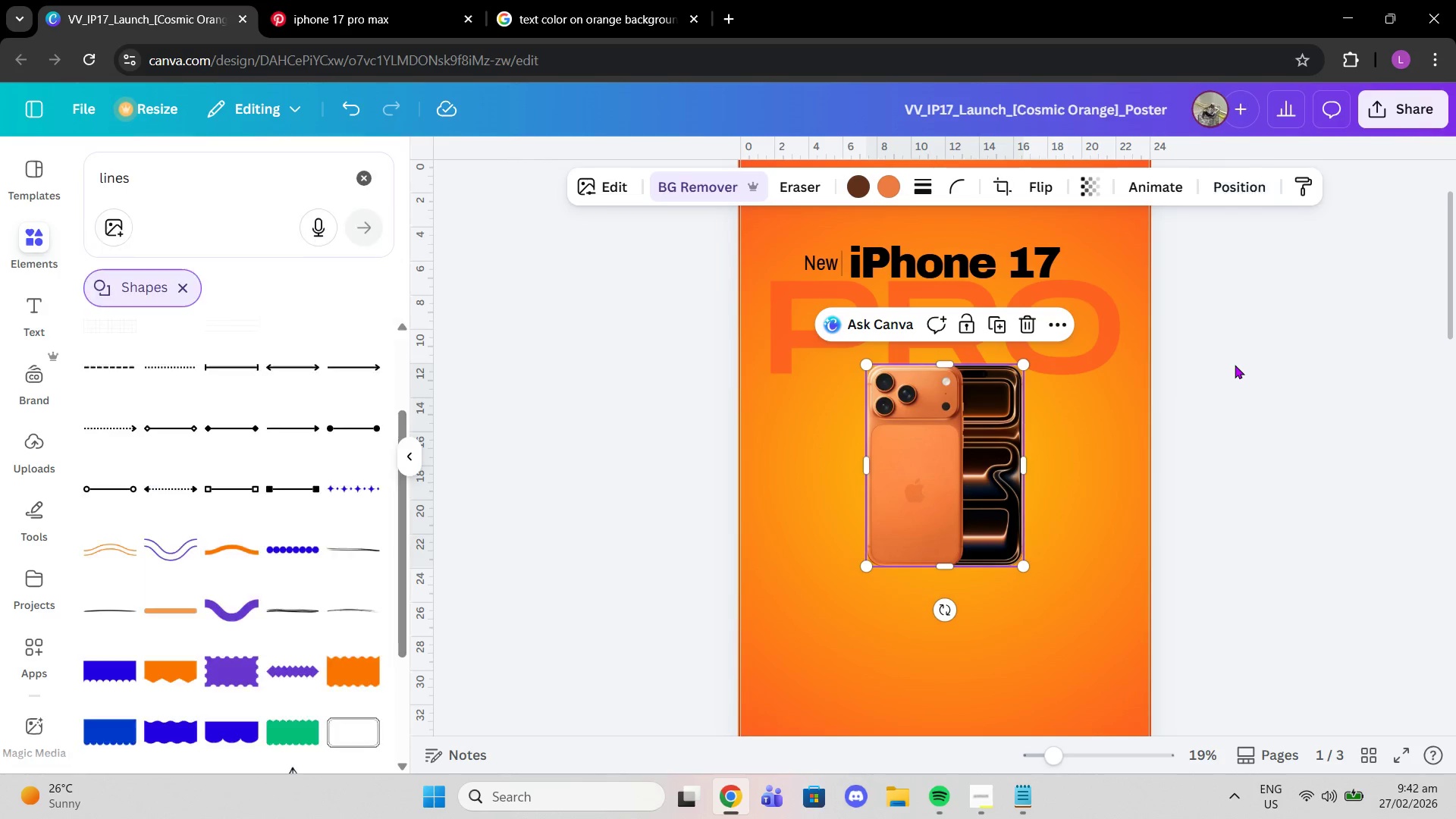 
left_click([1235, 365])
 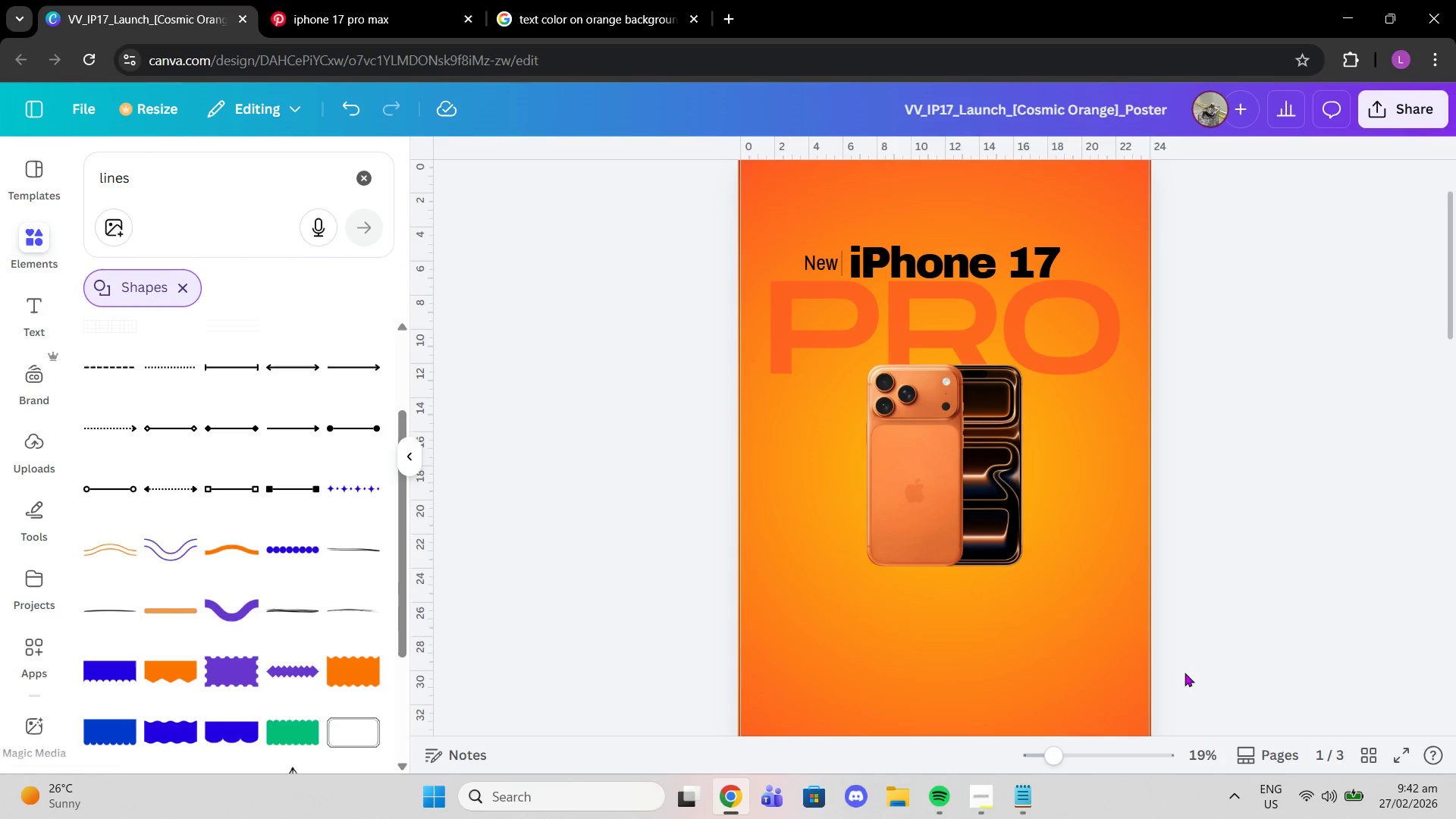 
left_click_drag(start_coordinate=[1043, 761], to_coordinate=[1039, 761])
 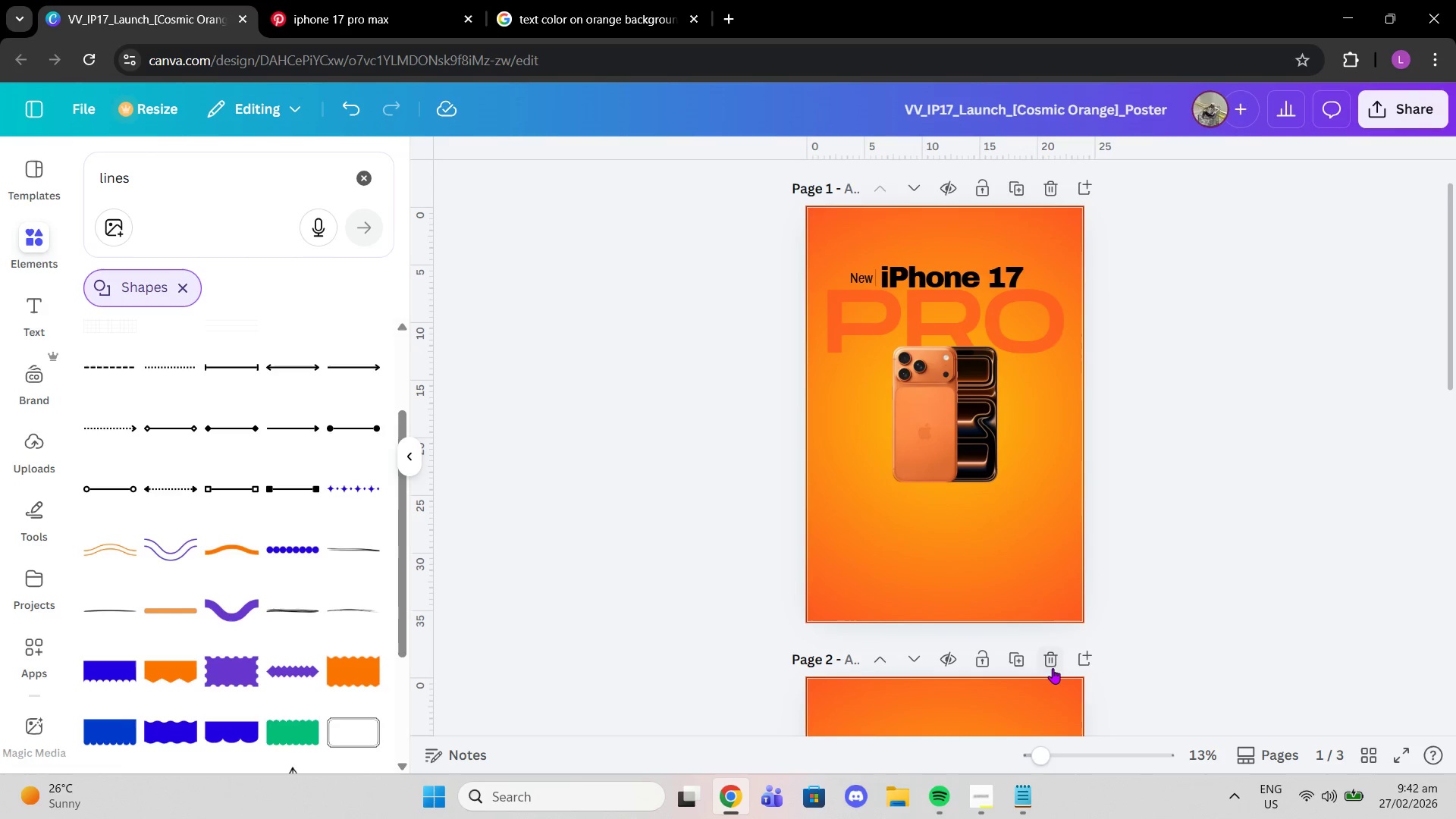 
left_click([1053, 668])
 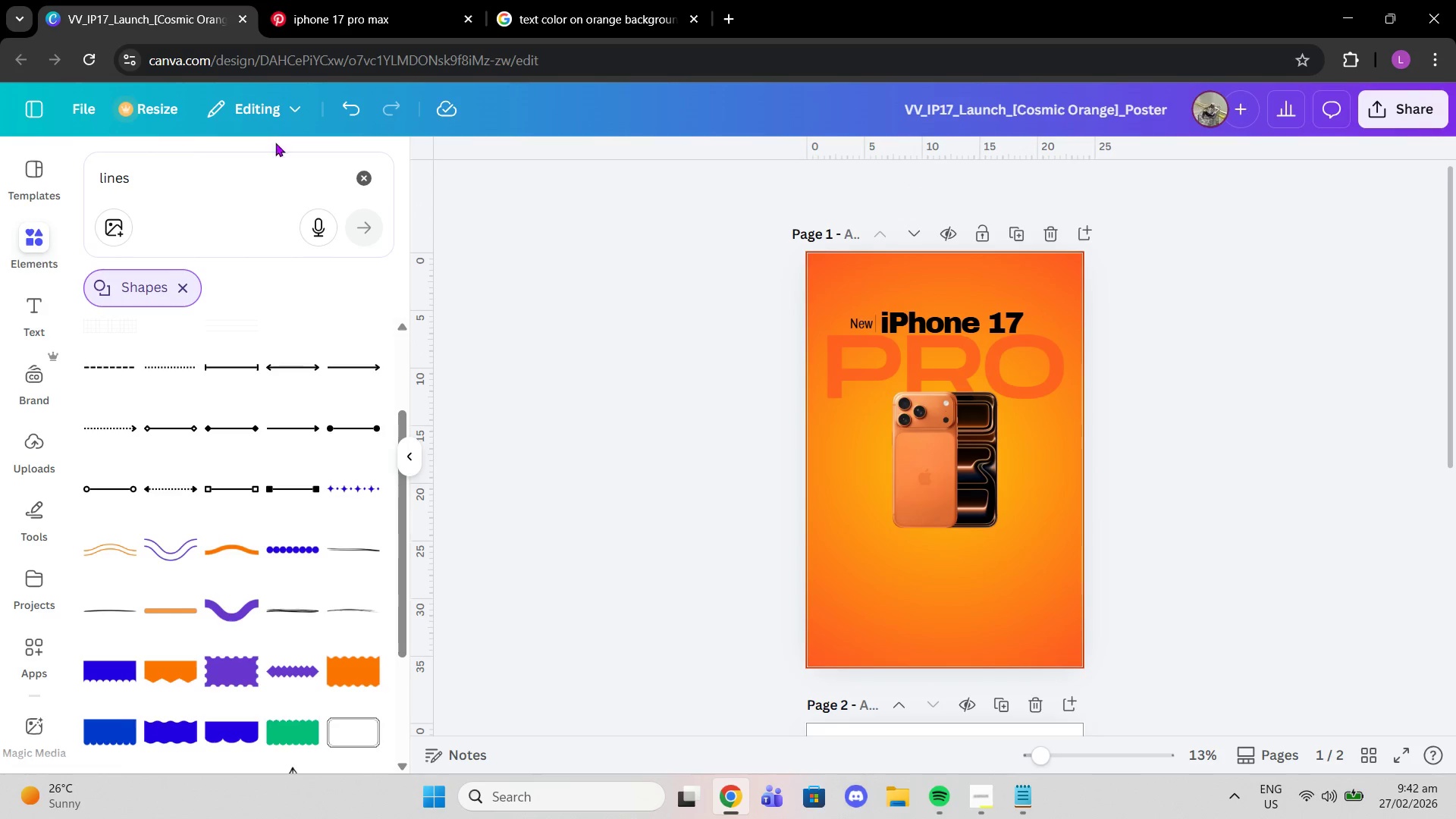 
left_click([362, 167])
 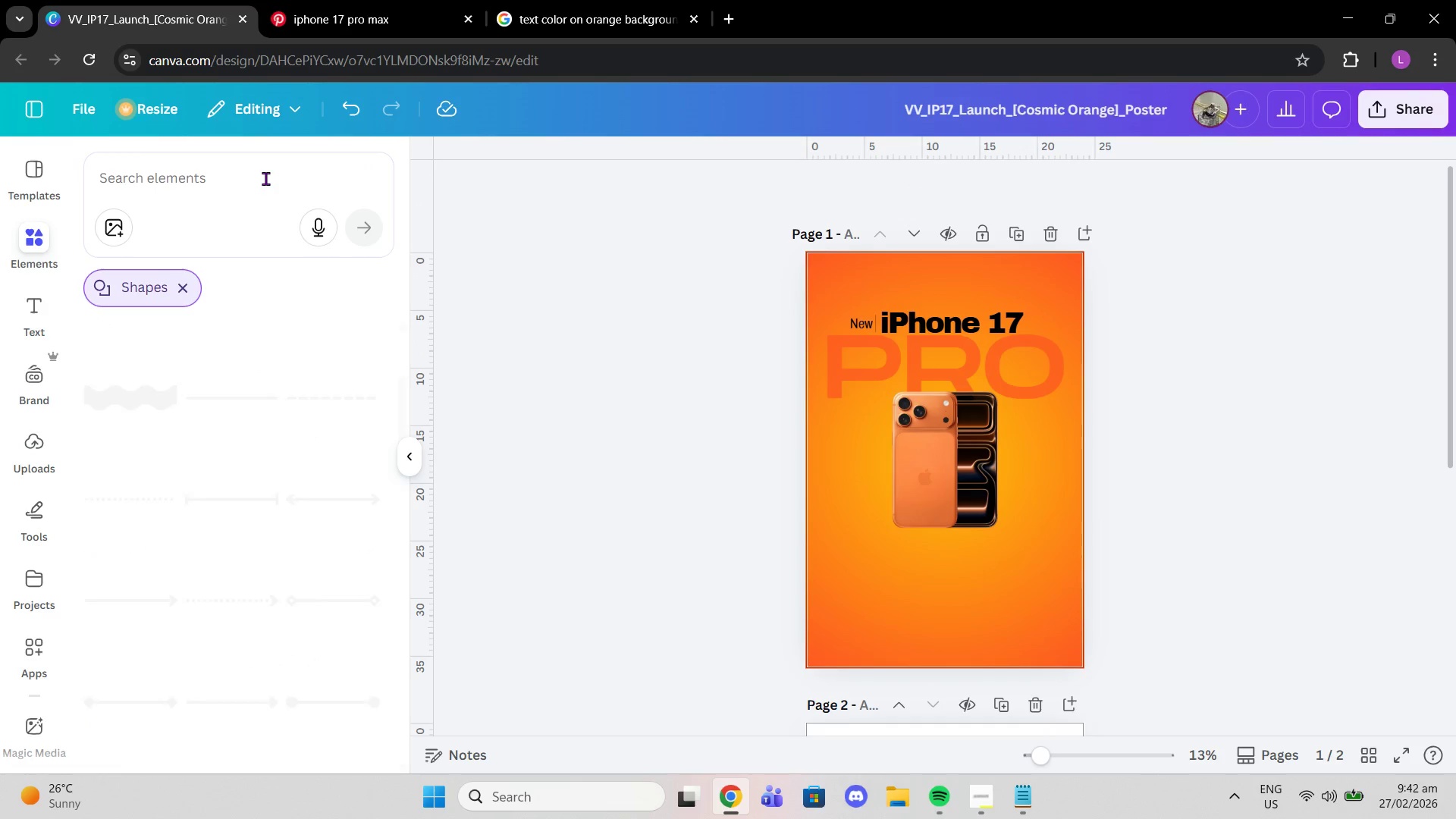 
left_click([265, 178])
 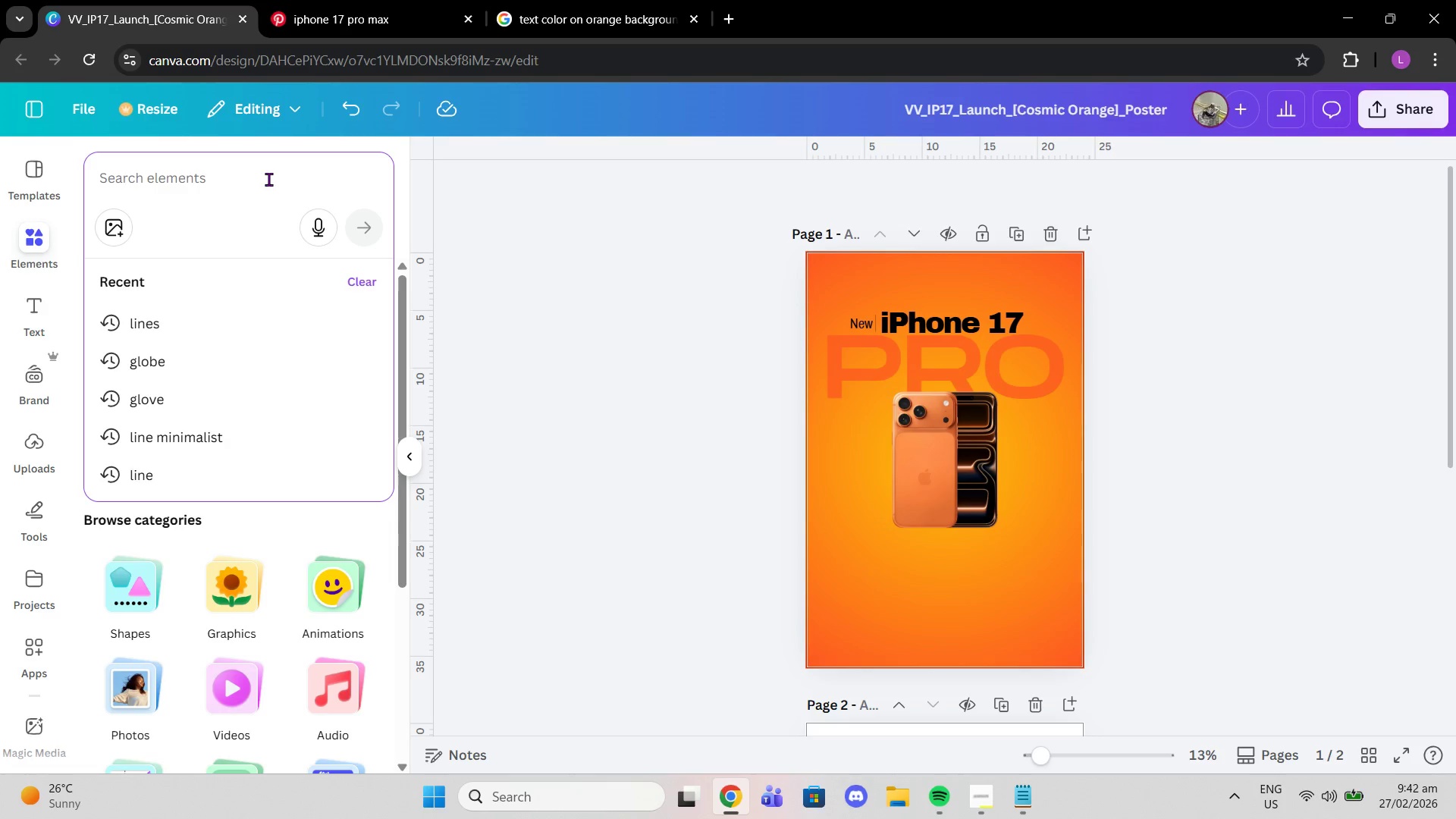 
type(shadow)
 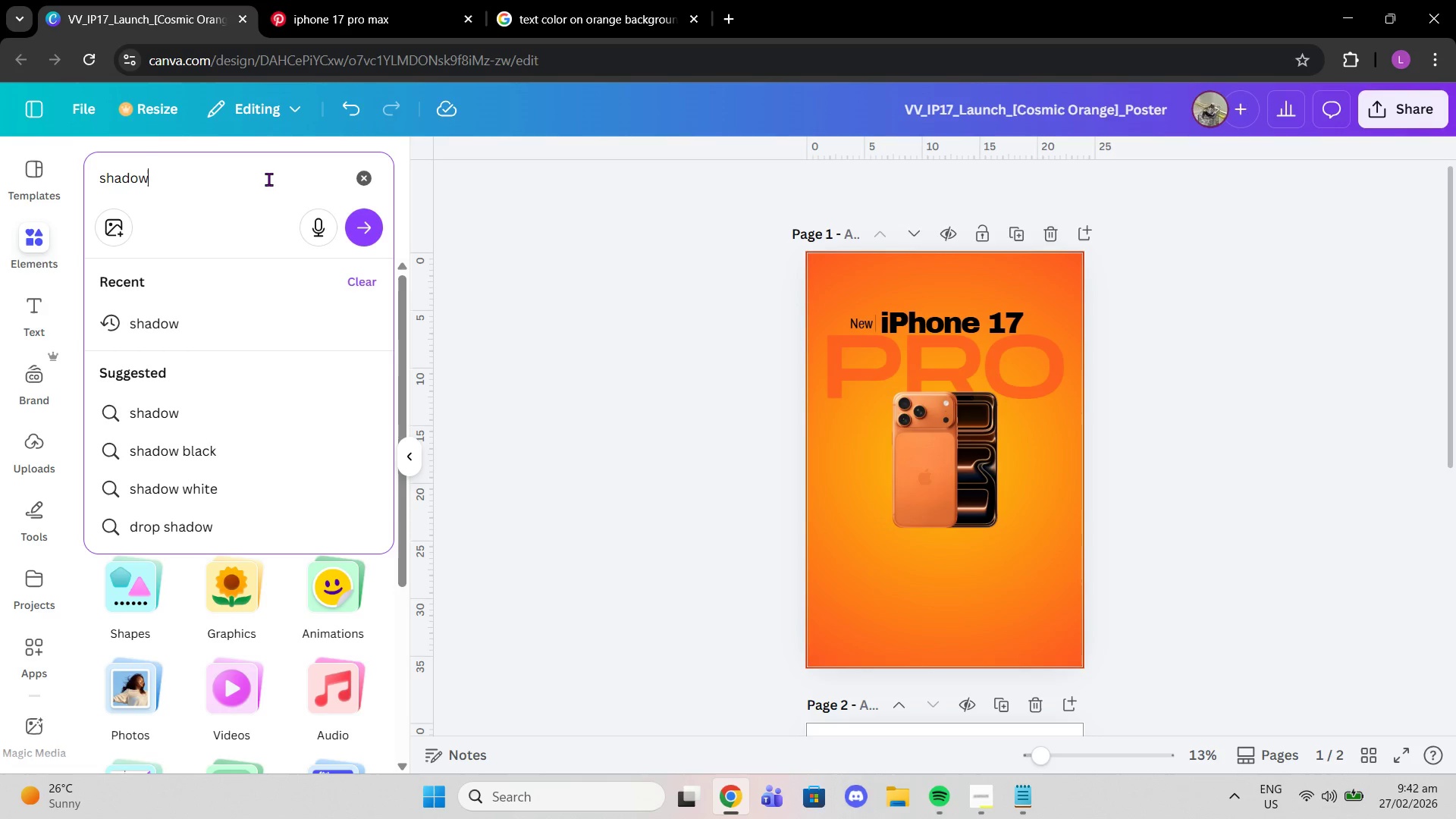 
key(Enter)
 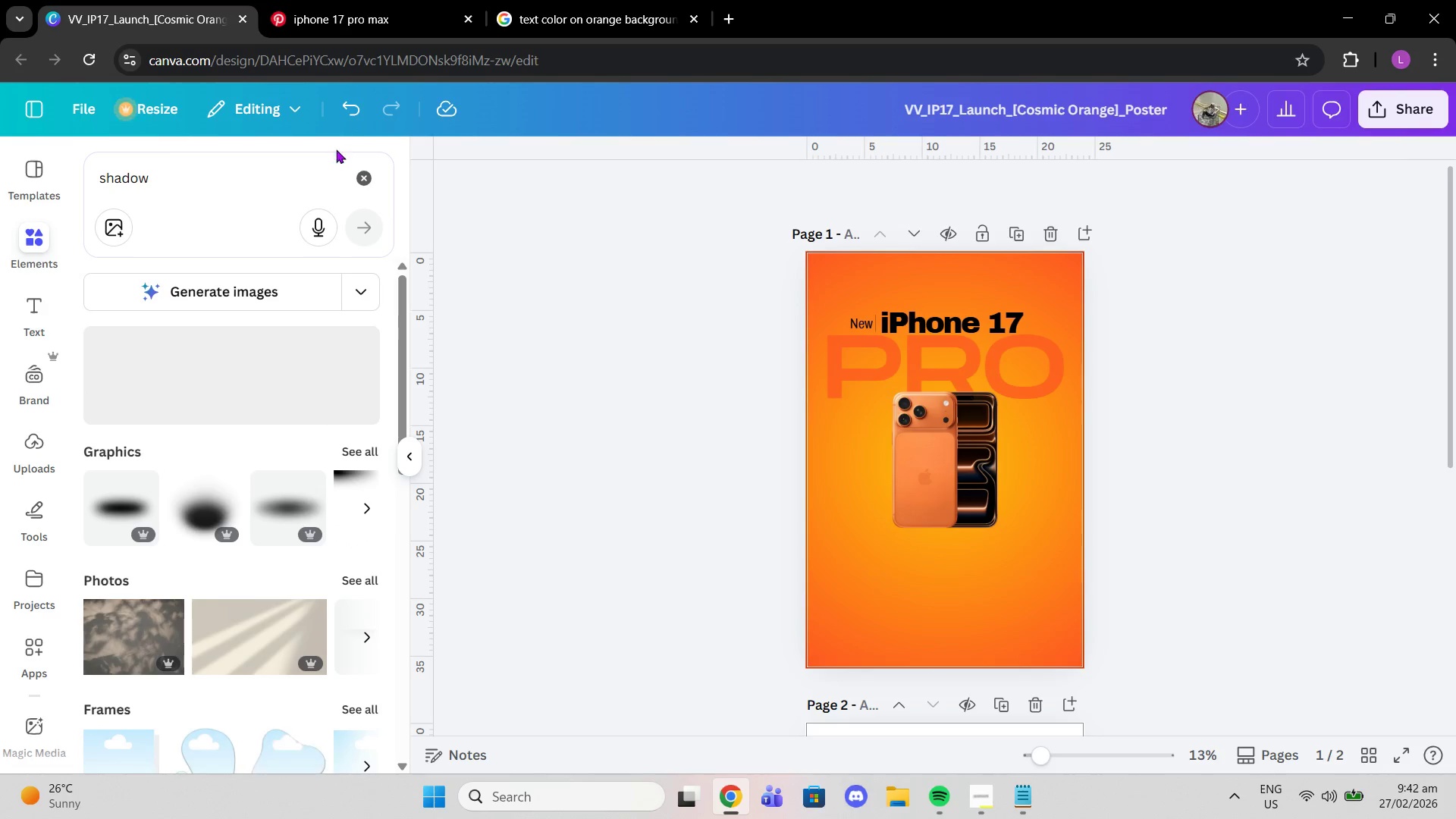 
mouse_move([284, 155])
 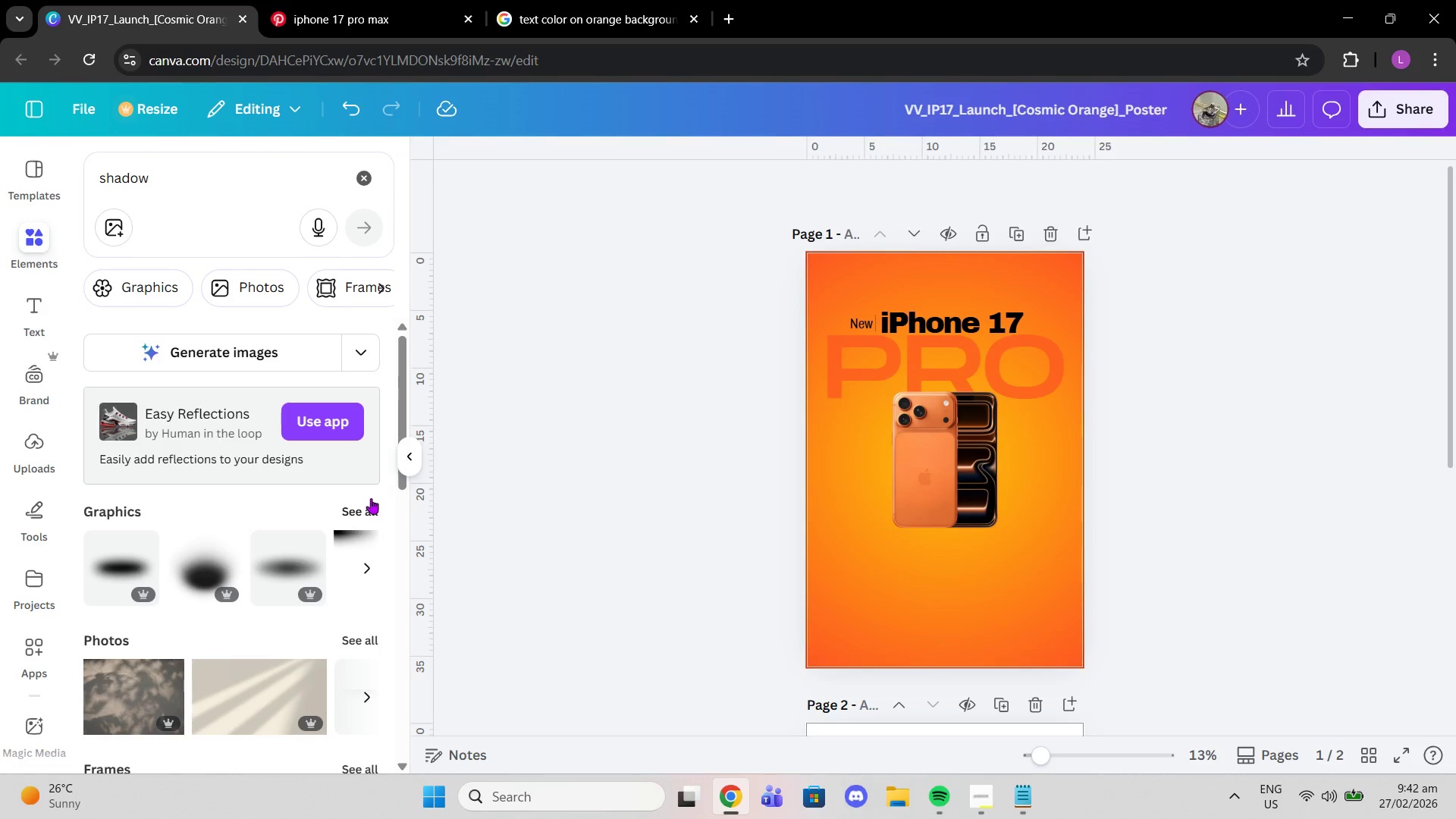 
left_click([369, 502])
 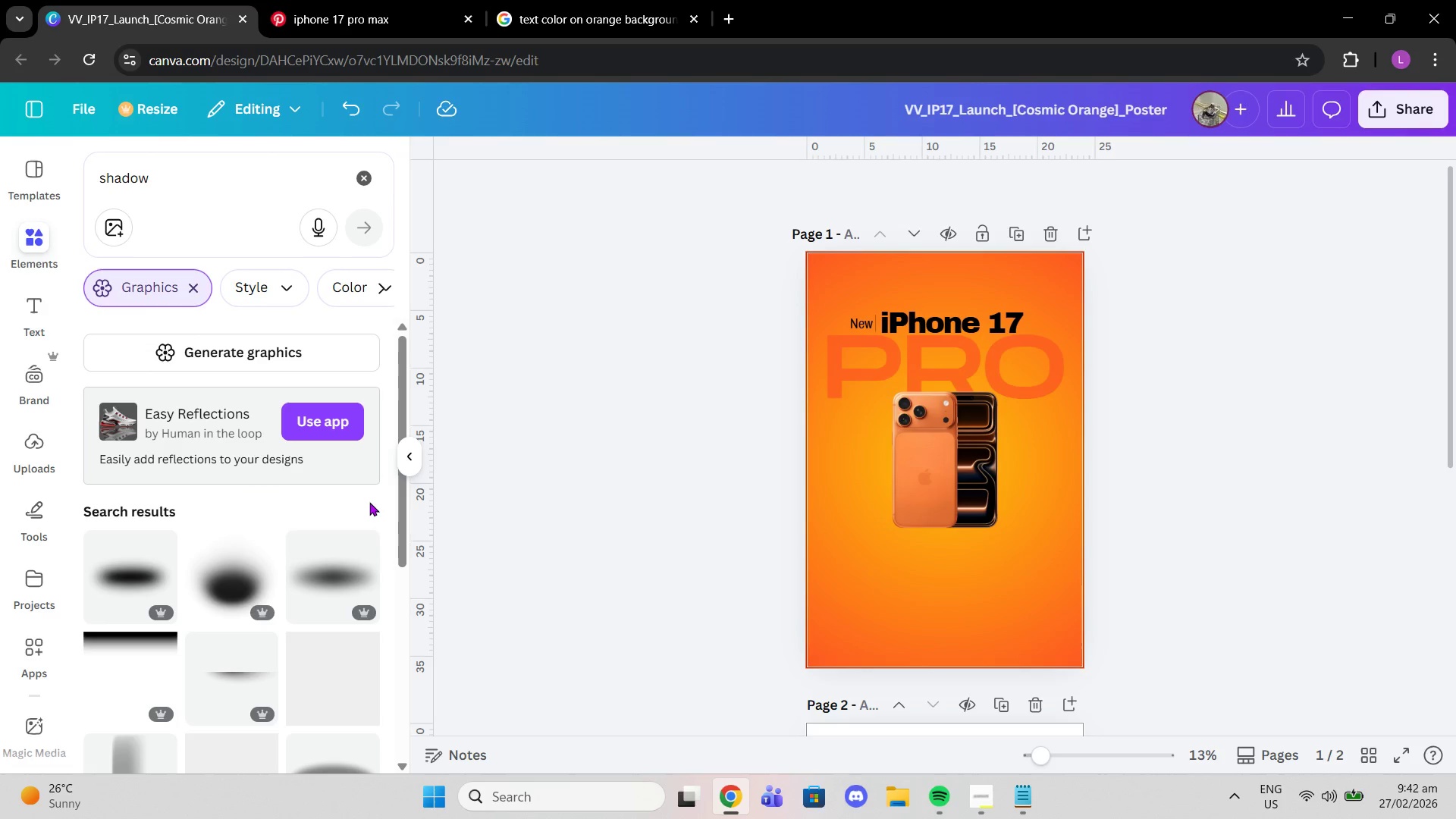 
scroll: coordinate [152, 591], scroll_direction: down, amount: 11.0
 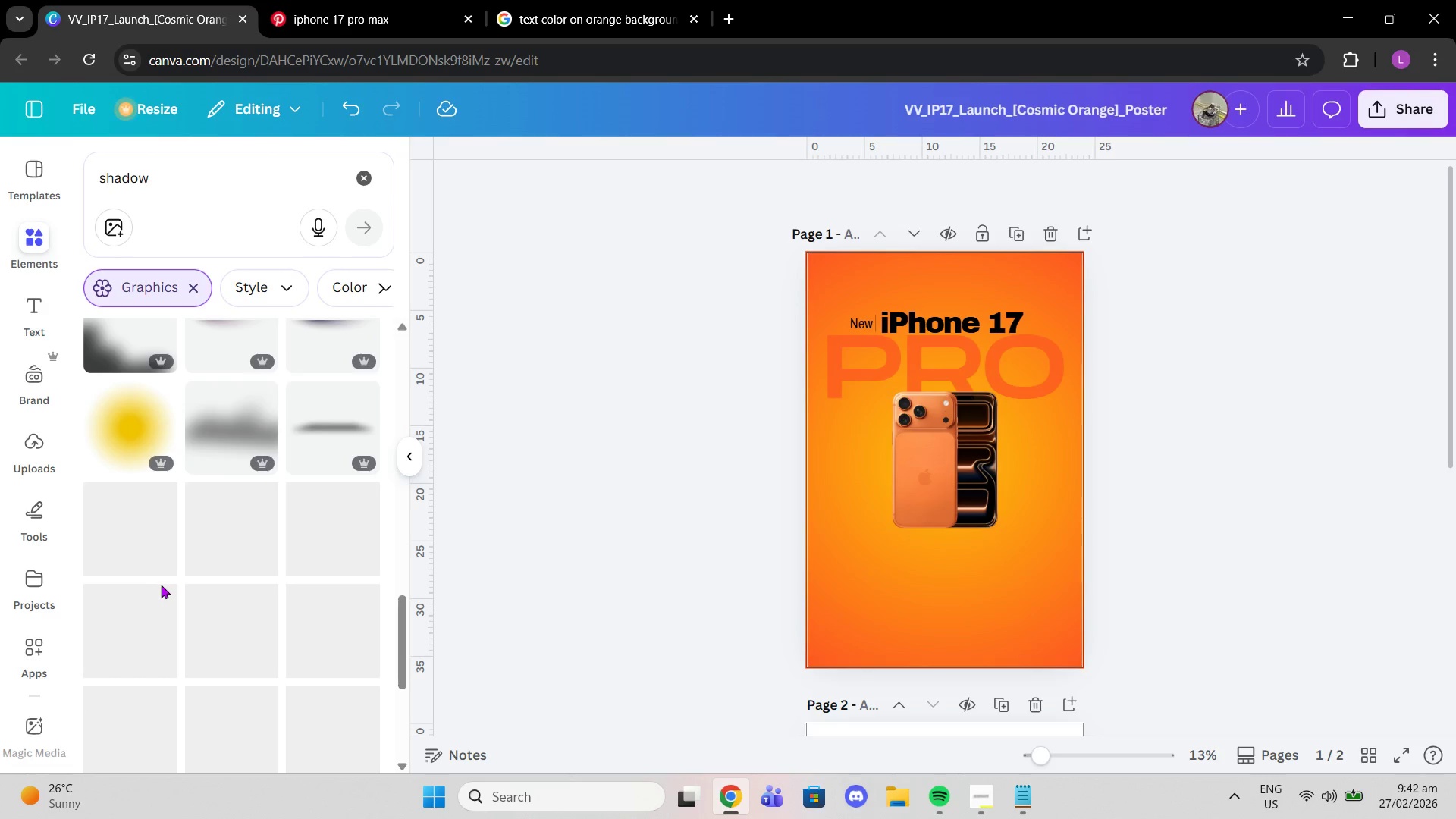 
mouse_move([171, 579])
 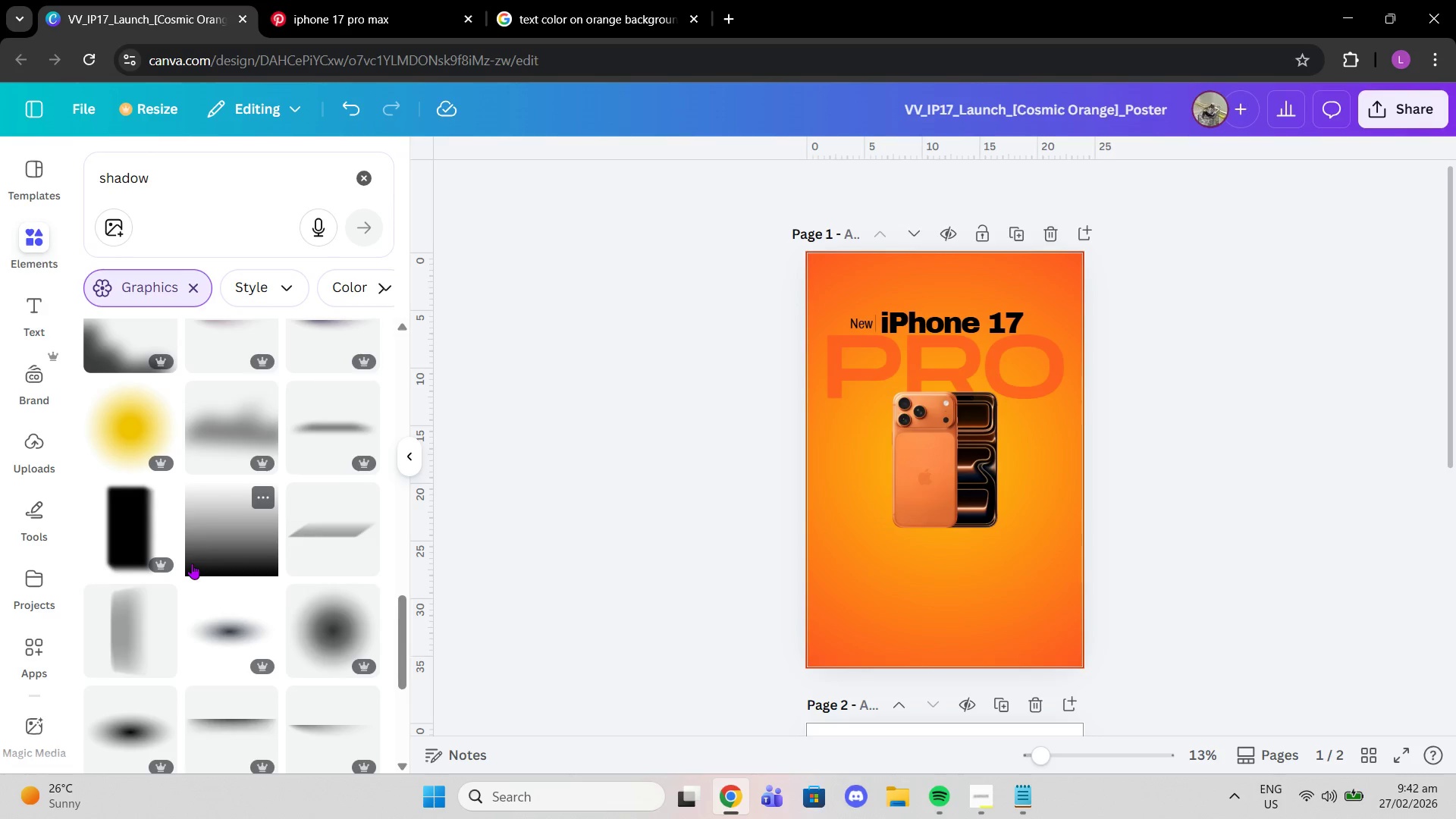 
scroll: coordinate [220, 456], scroll_direction: down, amount: 4.0
 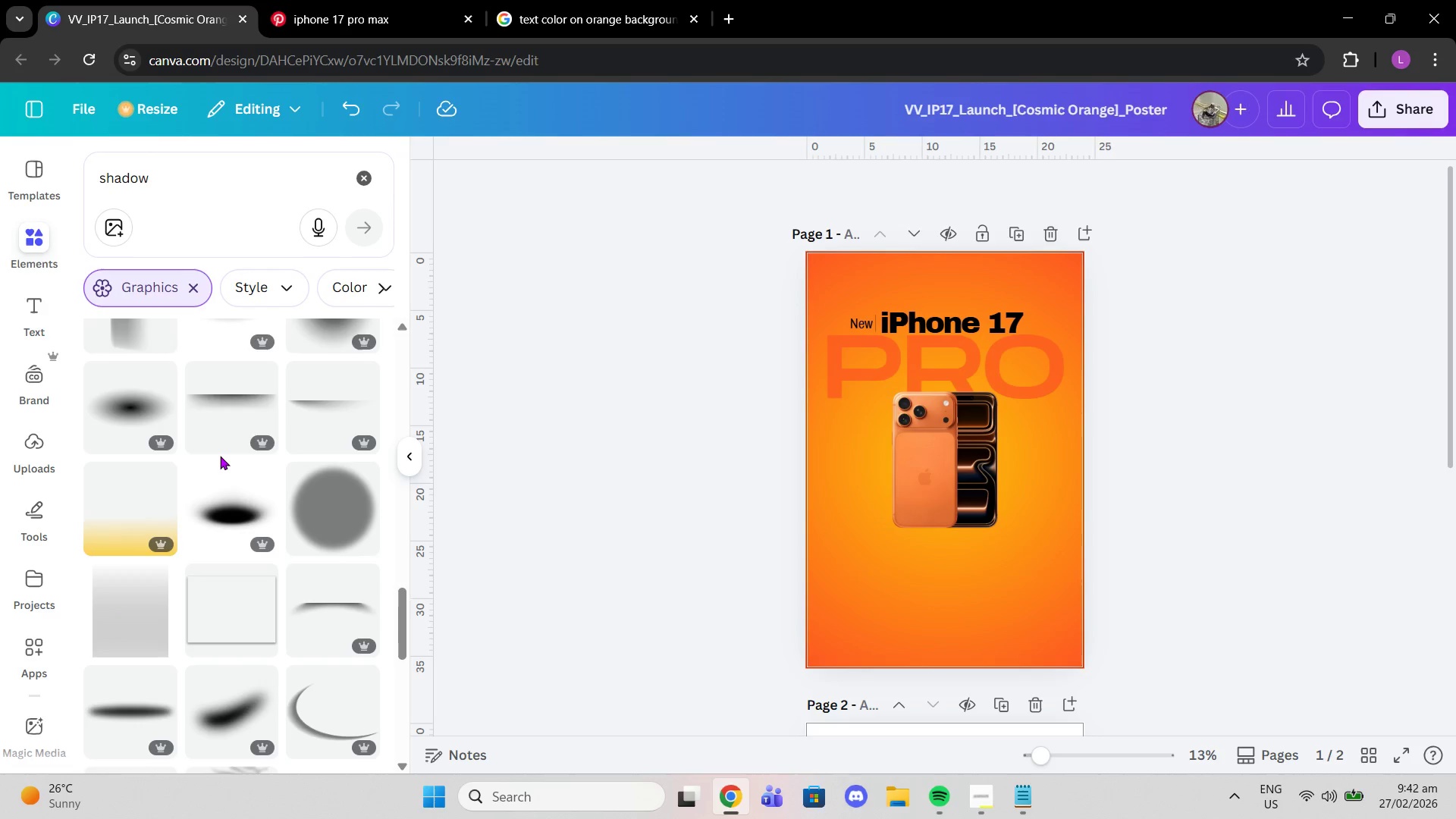 
wait(6.09)
 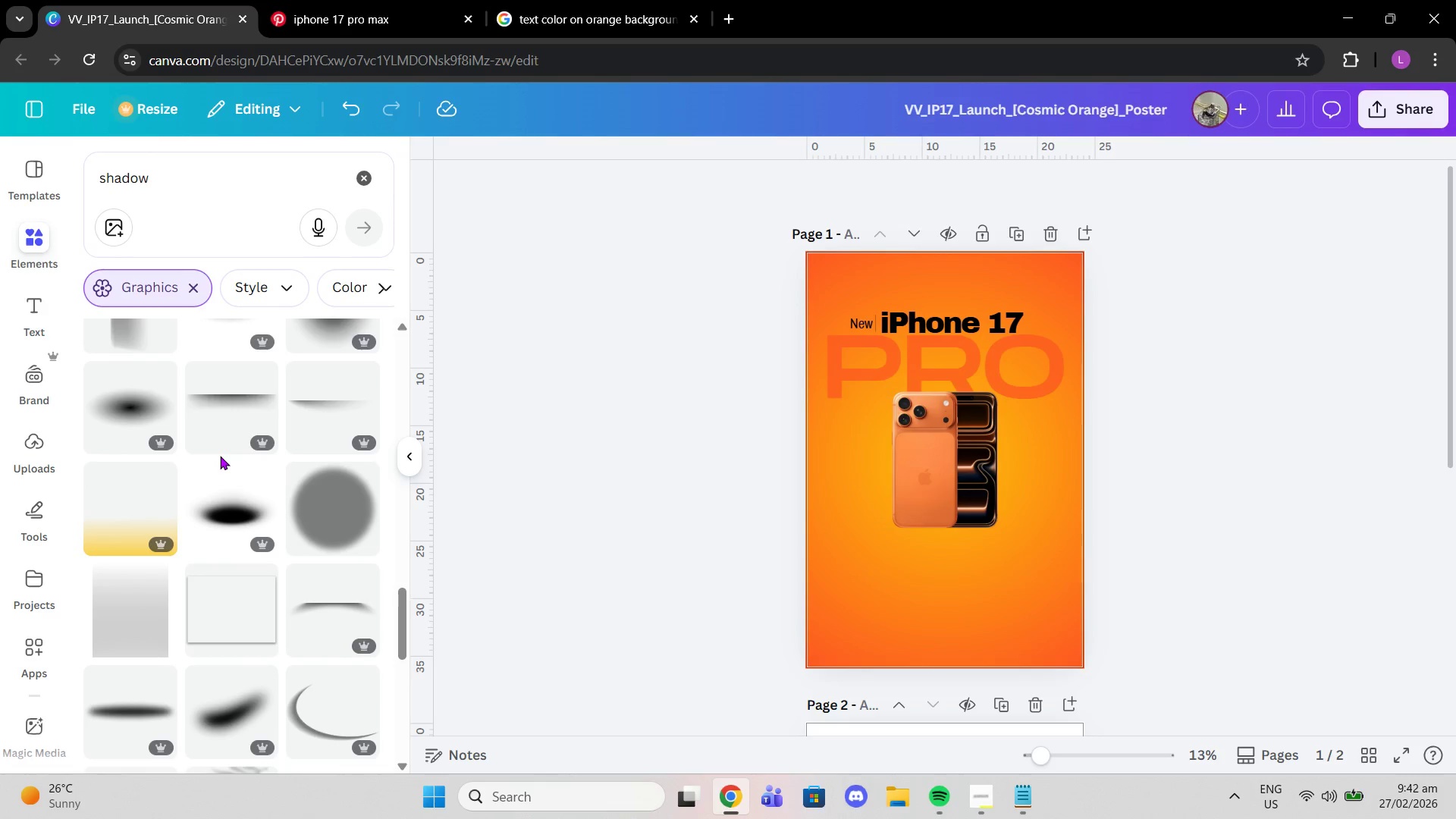 
scroll: coordinate [215, 460], scroll_direction: down, amount: 8.0
 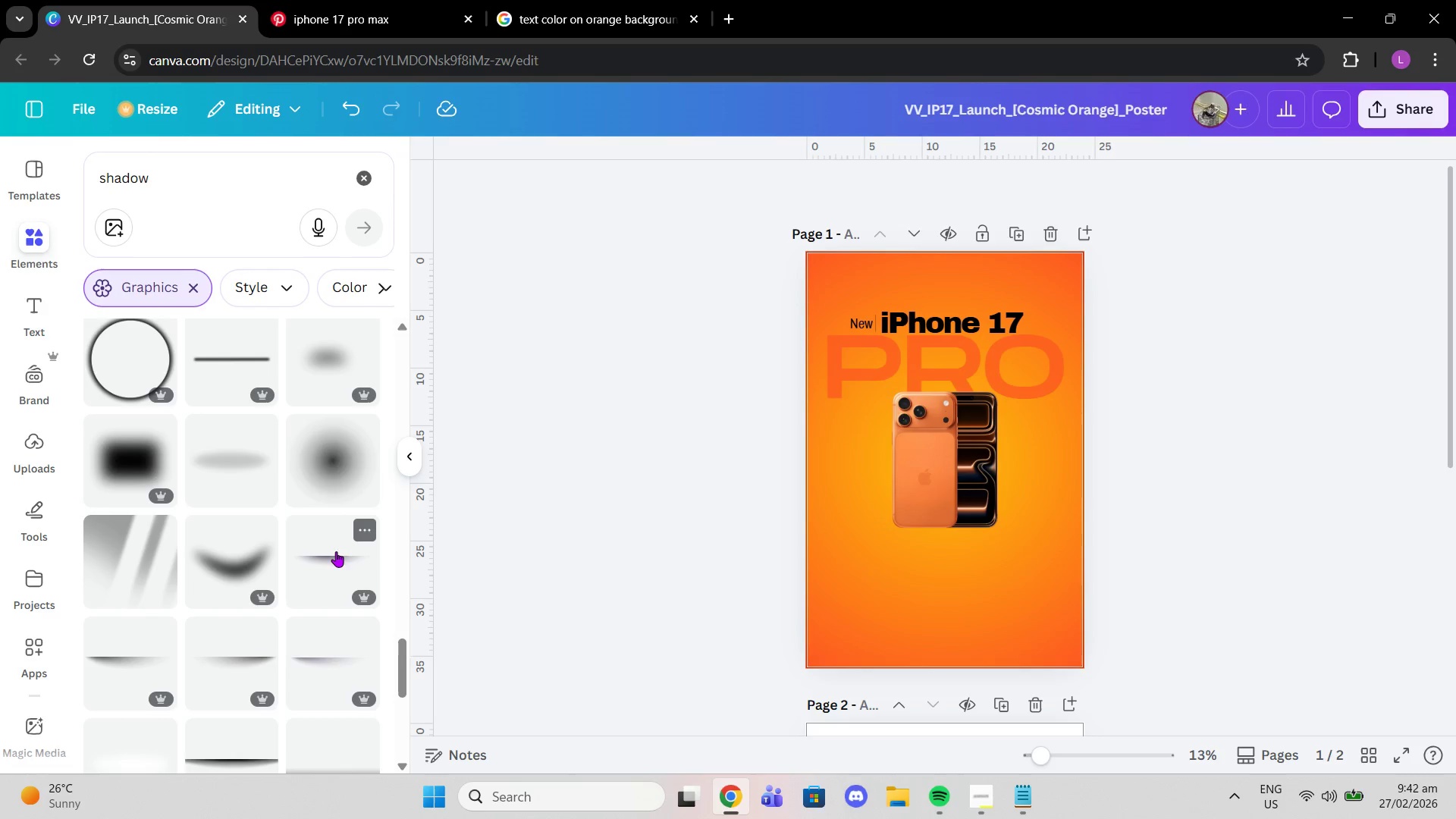 
left_click([248, 476])
 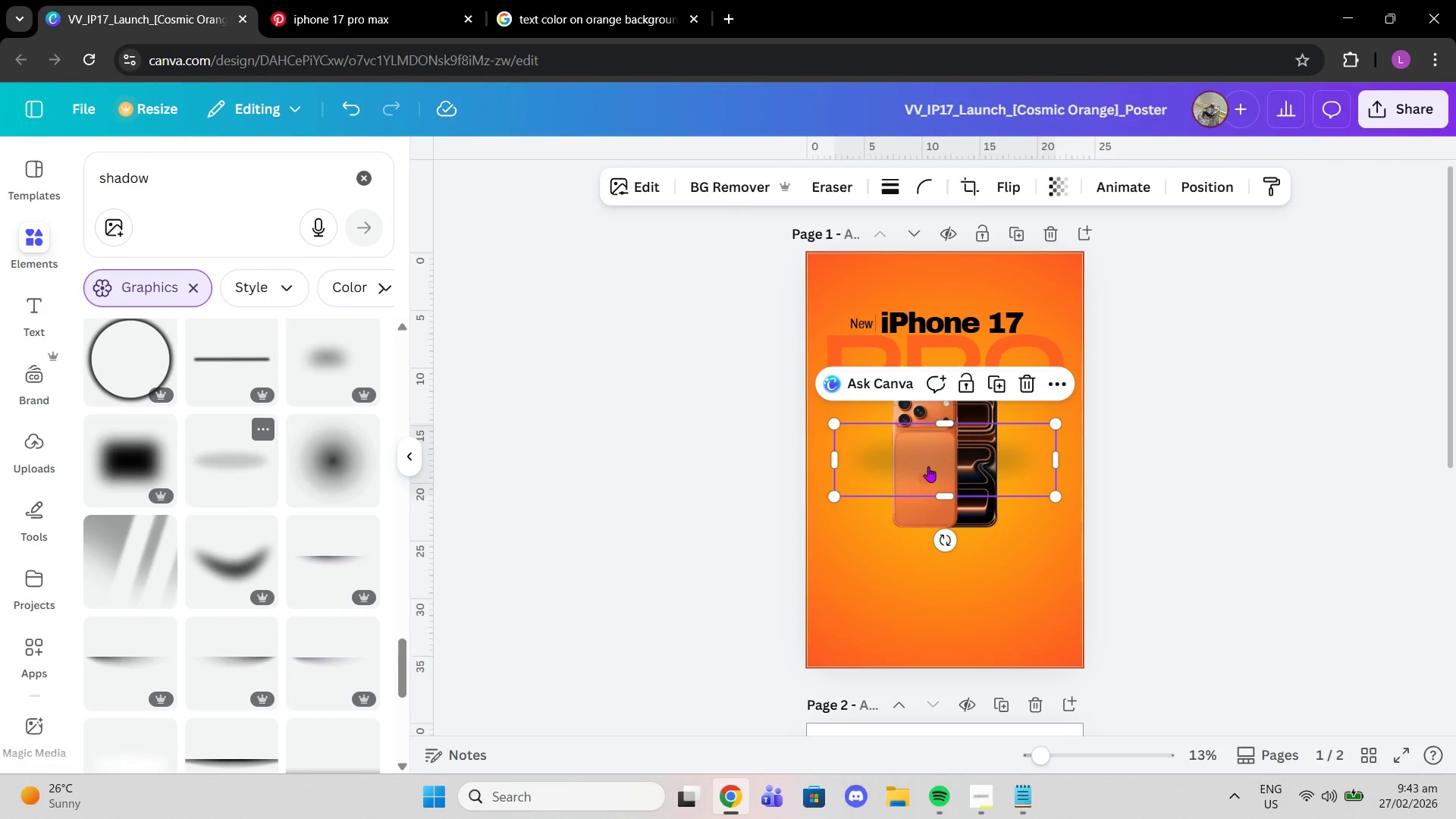 
left_click_drag(start_coordinate=[942, 462], to_coordinate=[941, 566])
 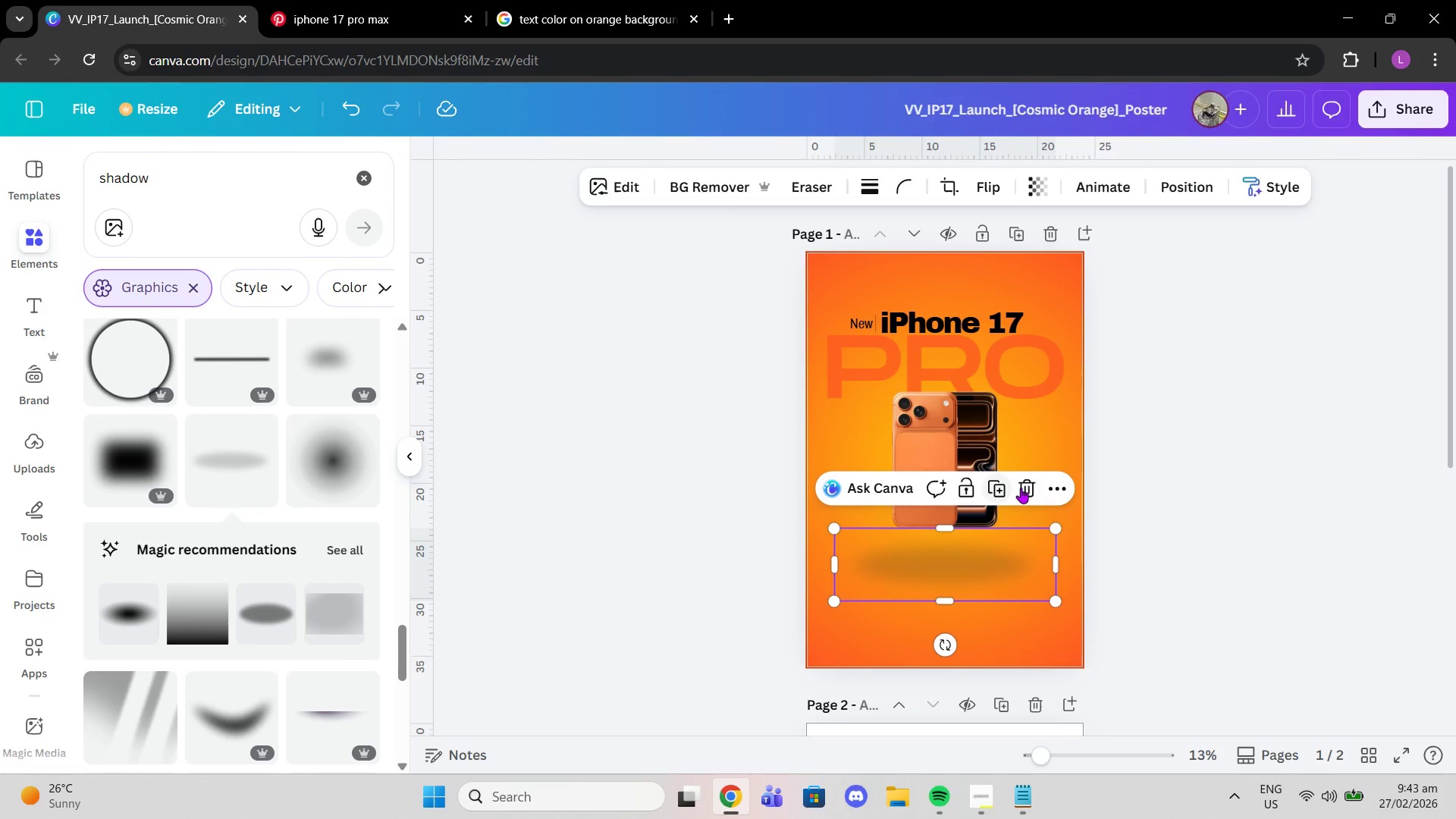 
left_click([1021, 488])
 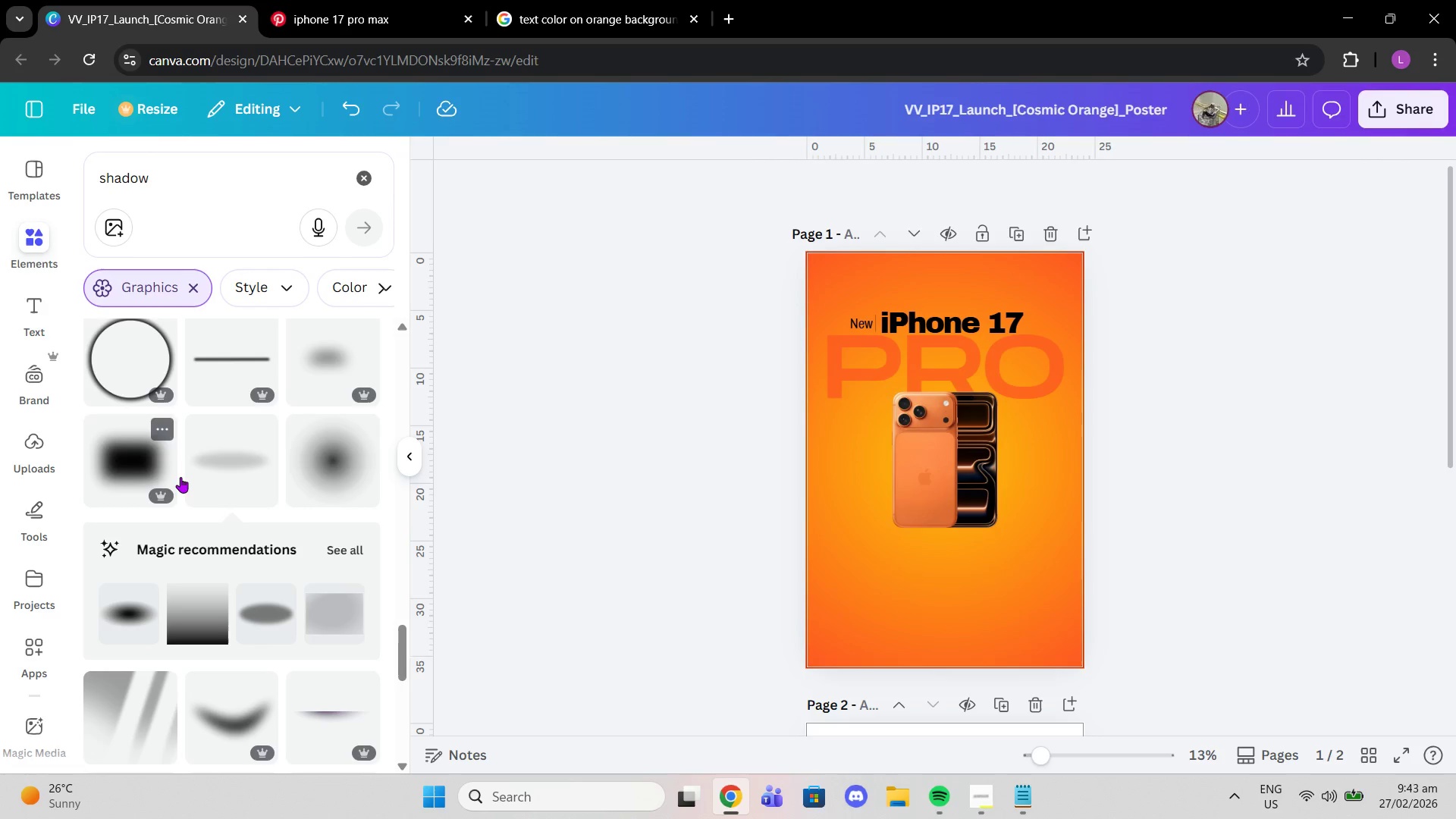 
scroll: coordinate [209, 483], scroll_direction: up, amount: 17.0
 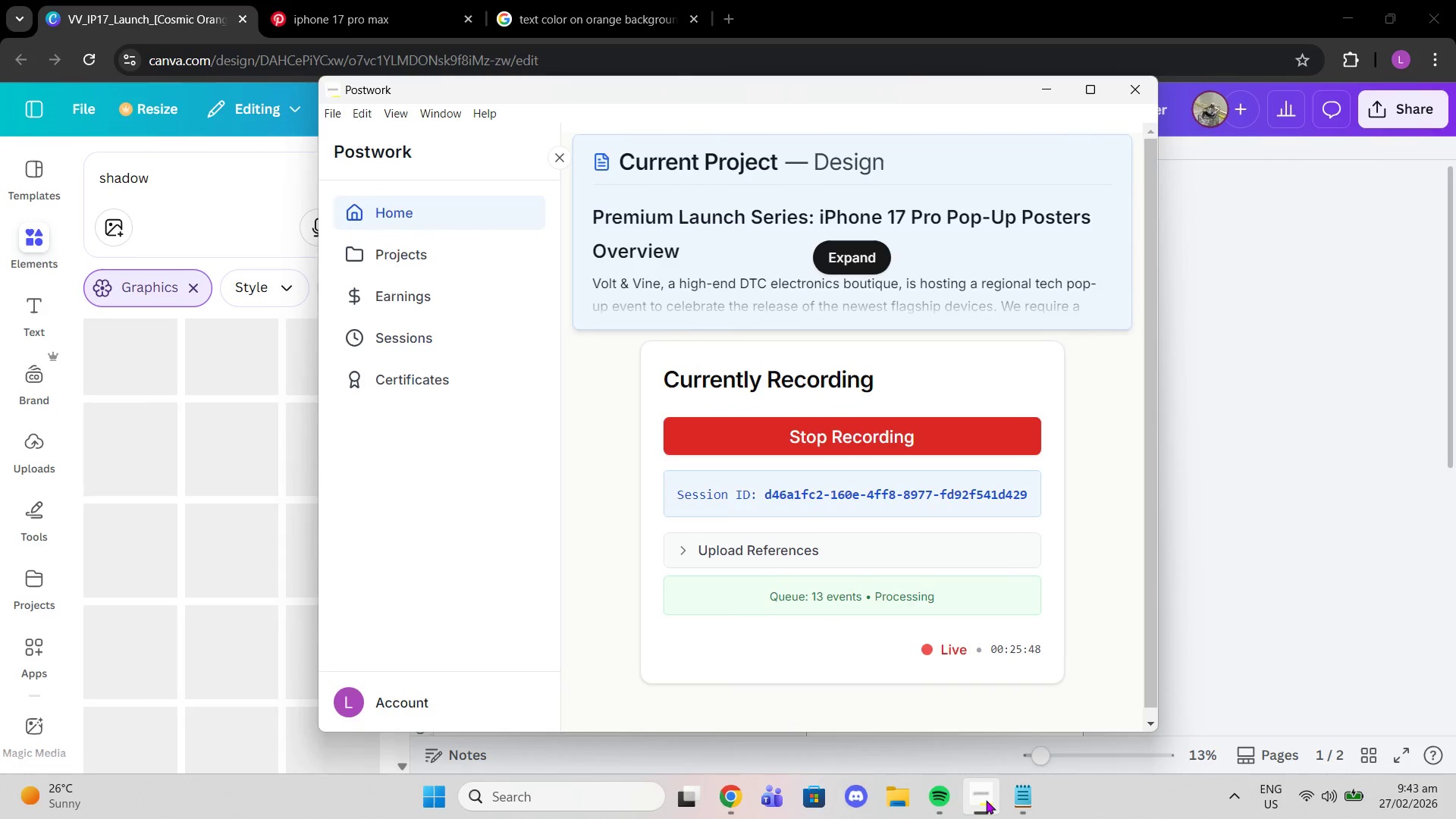 
left_click([986, 800])
 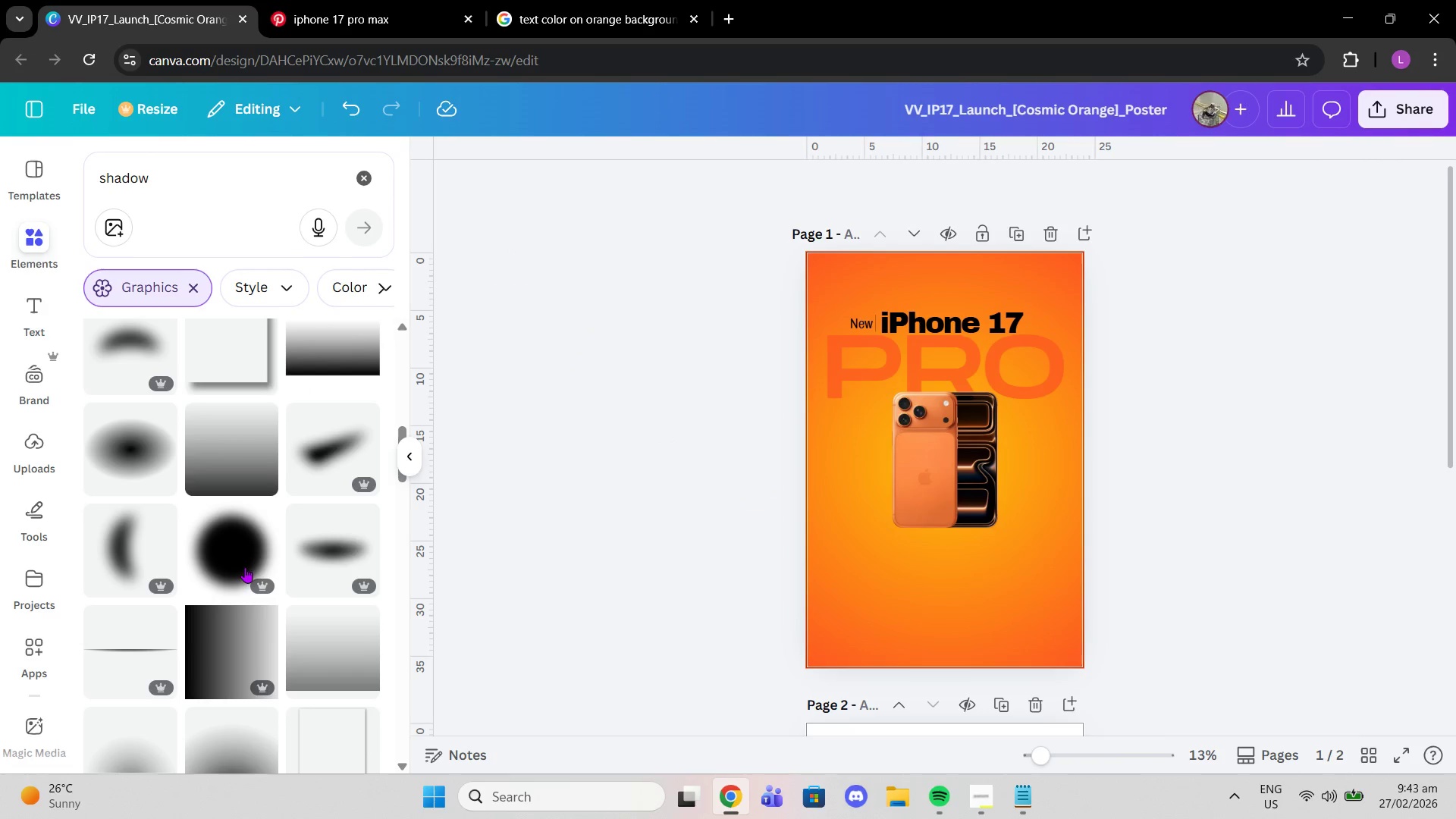 
scroll: coordinate [245, 544], scroll_direction: up, amount: 8.0
 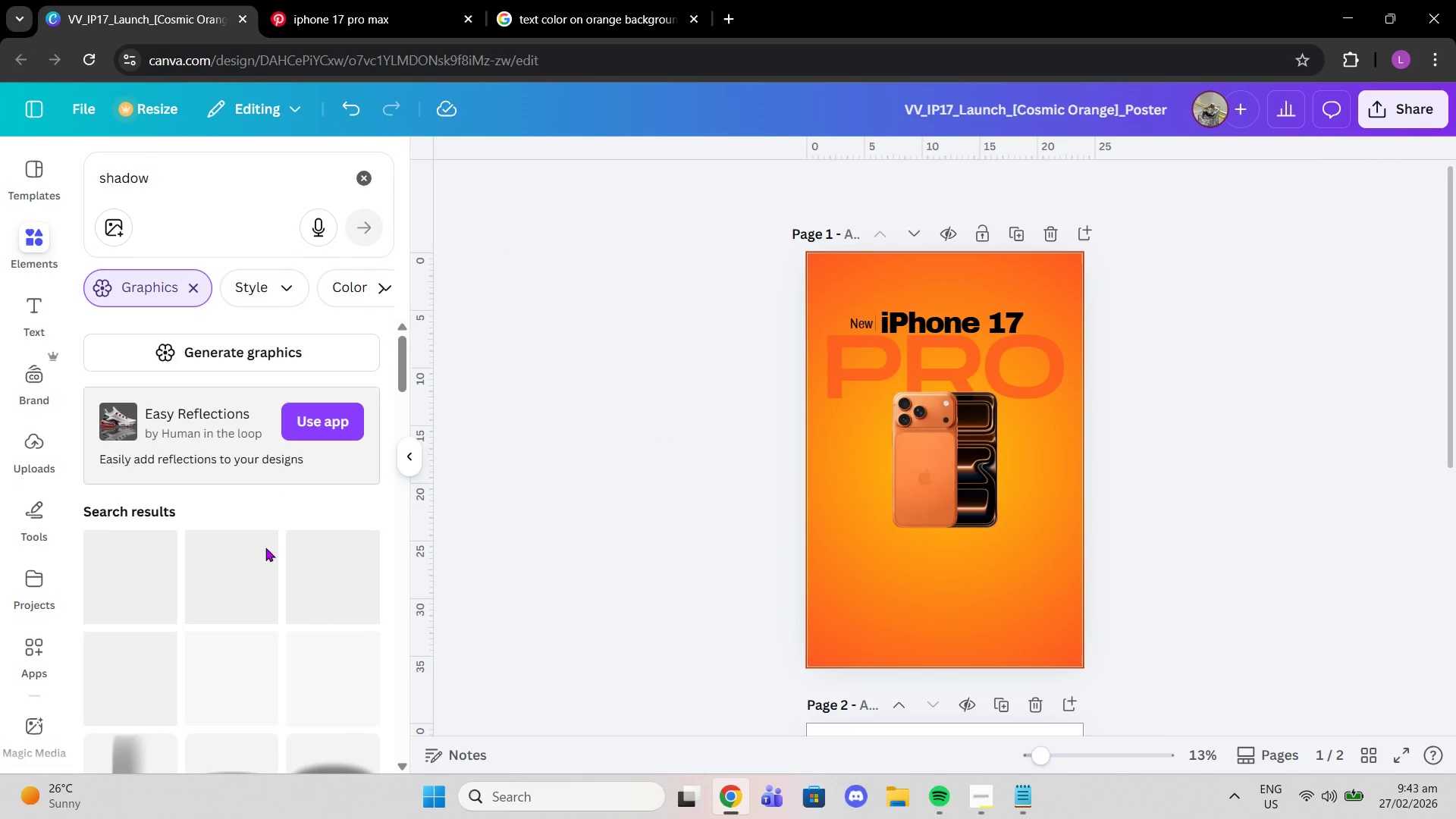 
mouse_move([261, 548])
 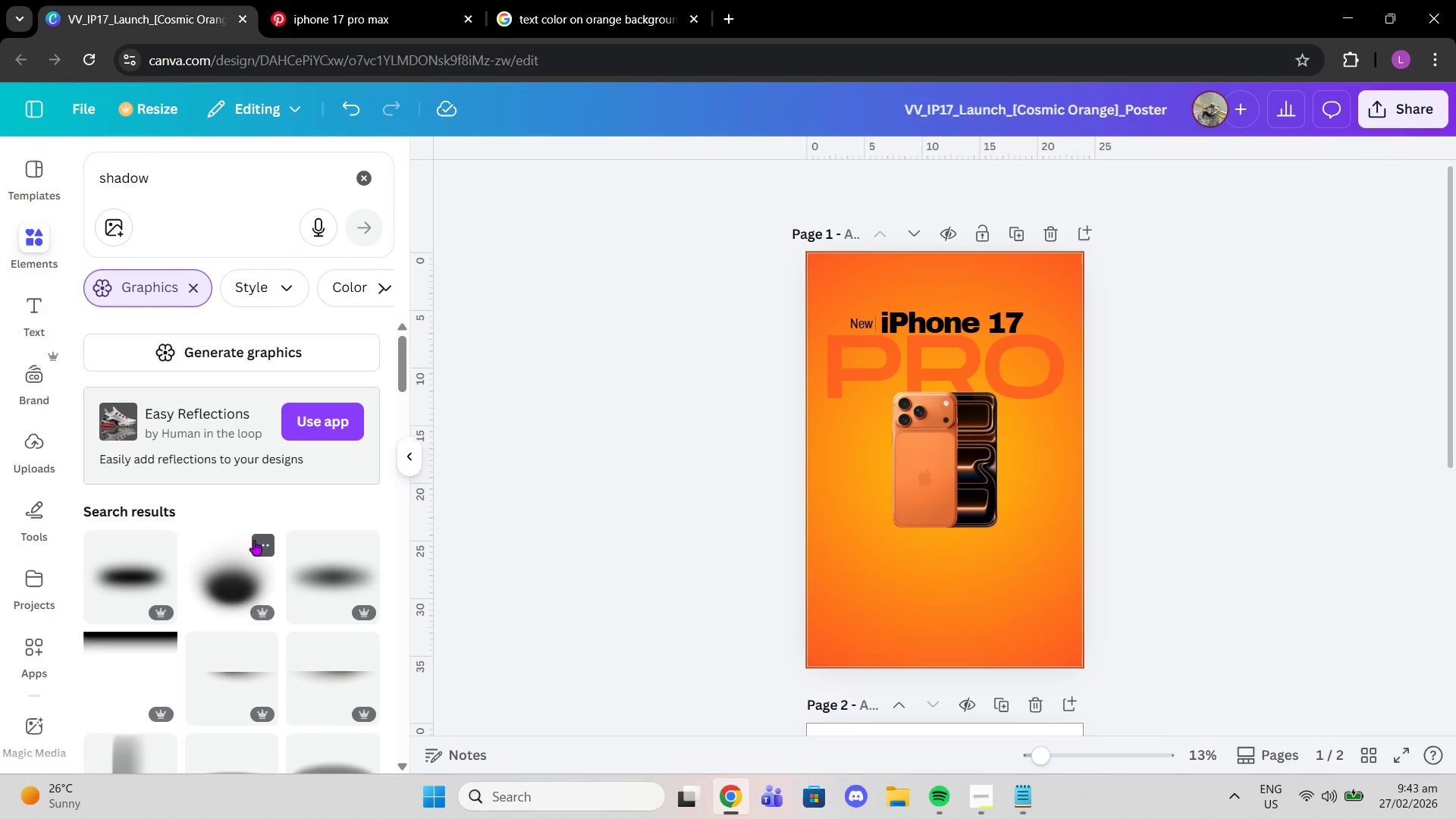 
scroll: coordinate [281, 557], scroll_direction: down, amount: 2.0
 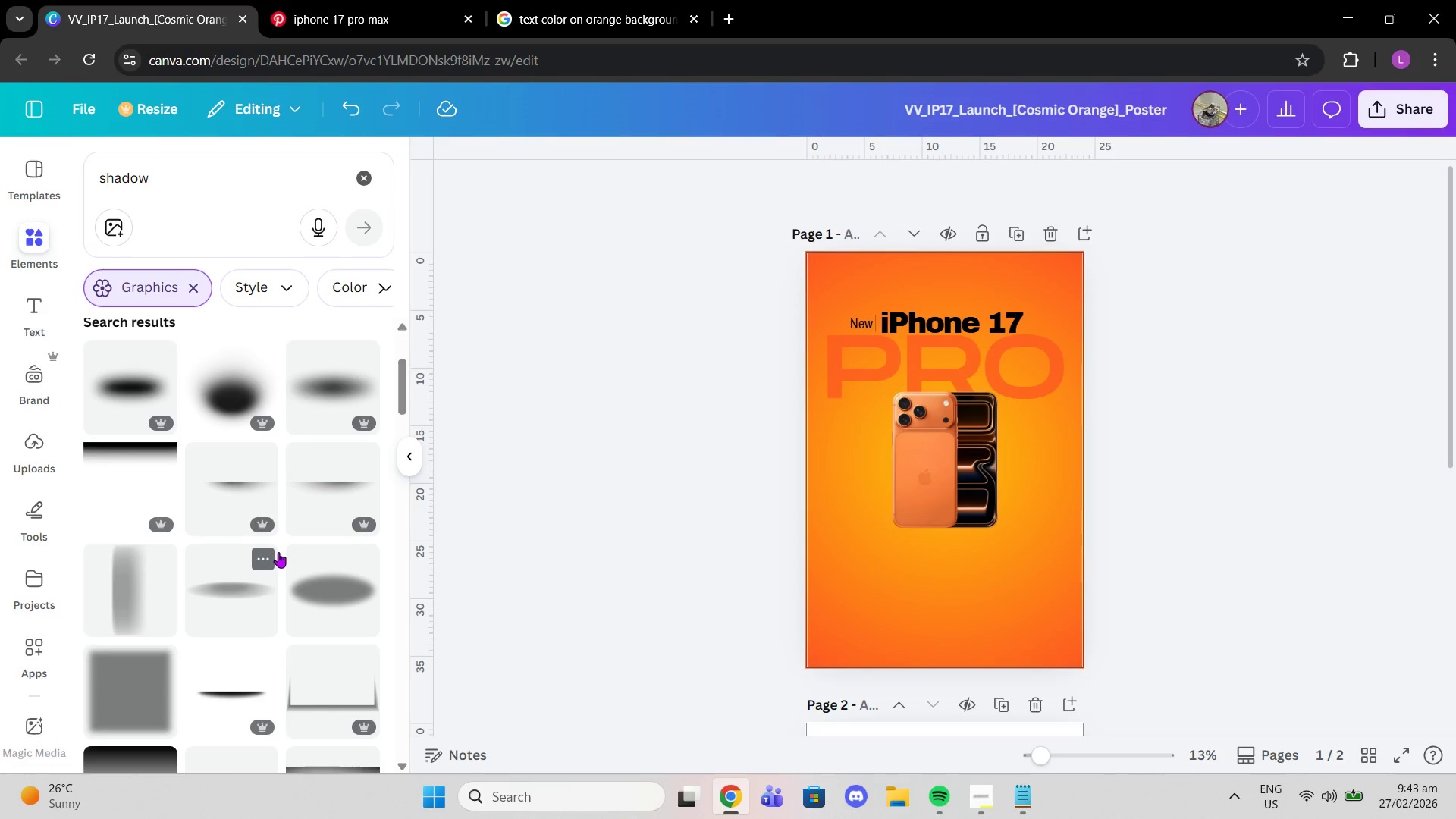 
wait(5.28)
 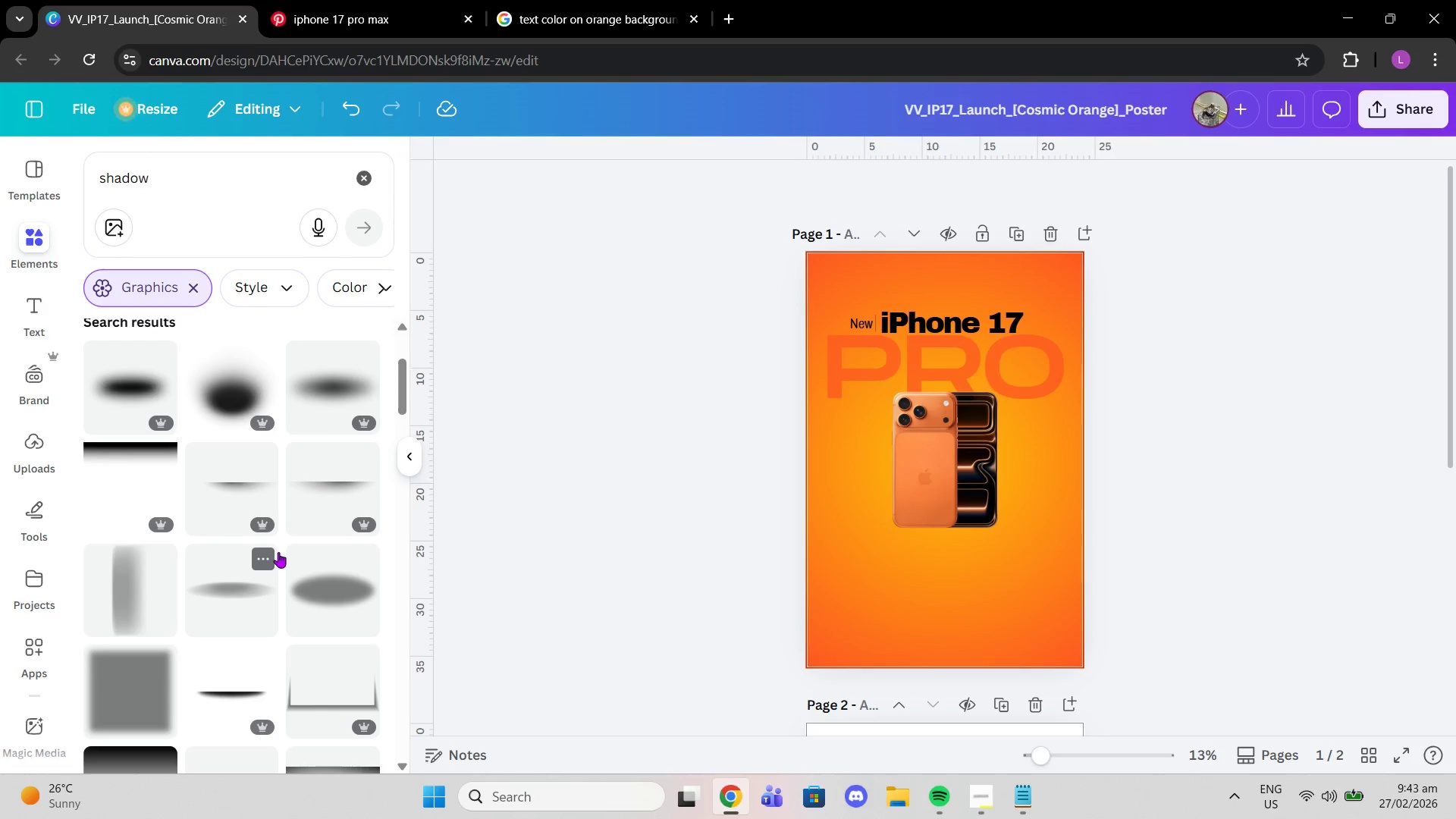 
scroll: coordinate [279, 552], scroll_direction: up, amount: 1.0
 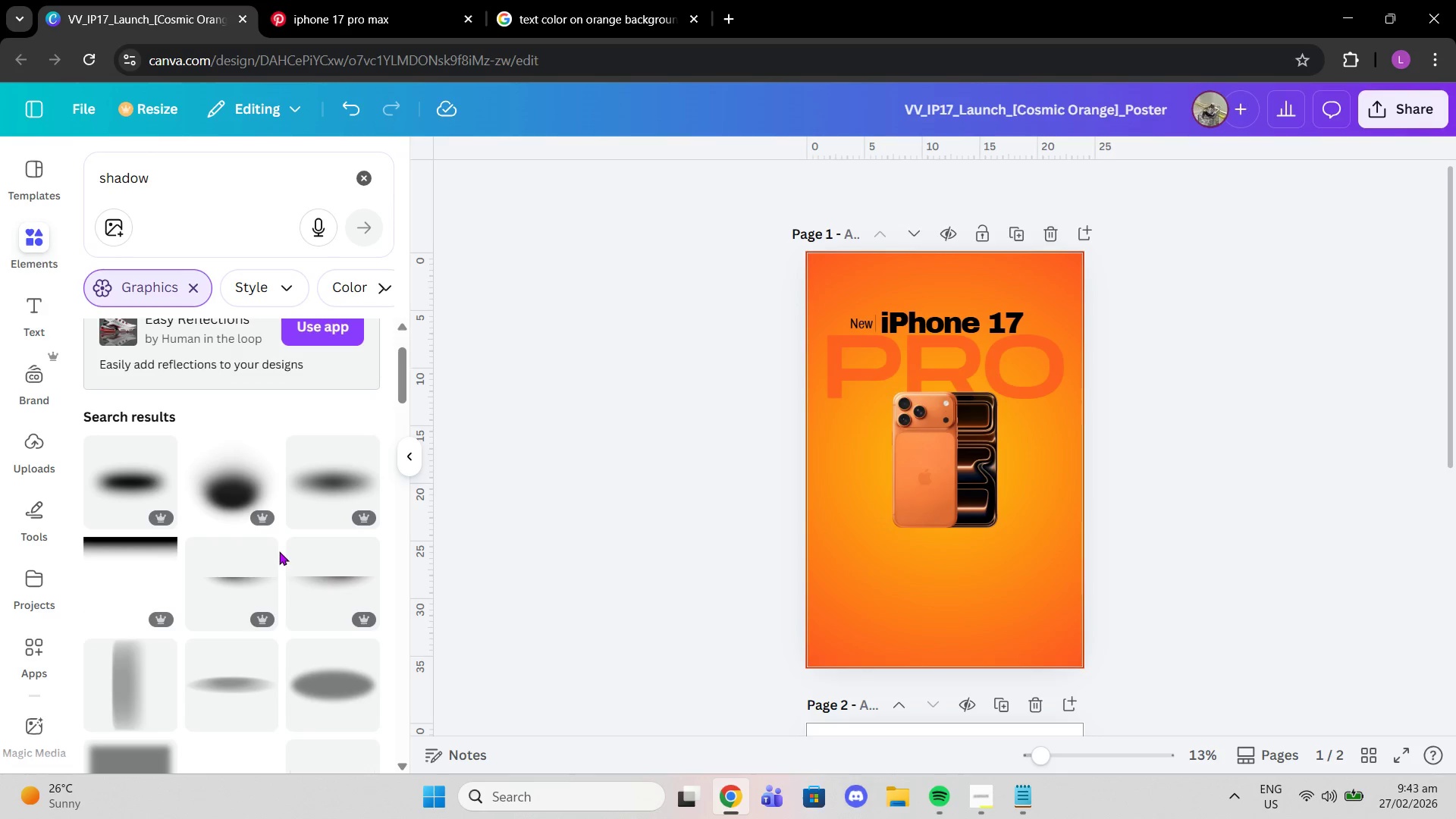 
scroll: coordinate [279, 551], scroll_direction: down, amount: 1.0
 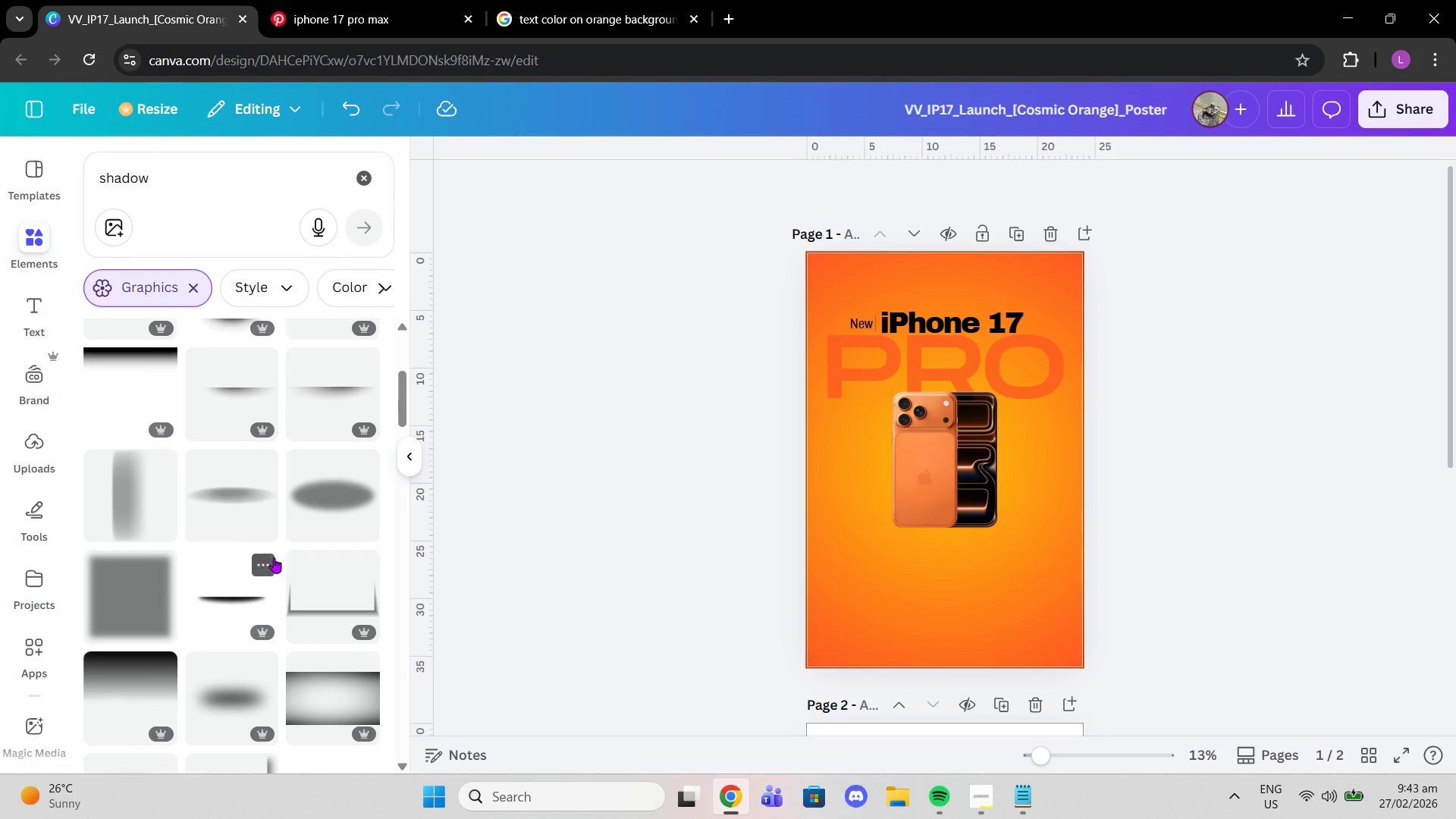 
scroll: coordinate [298, 576], scroll_direction: up, amount: 3.0
 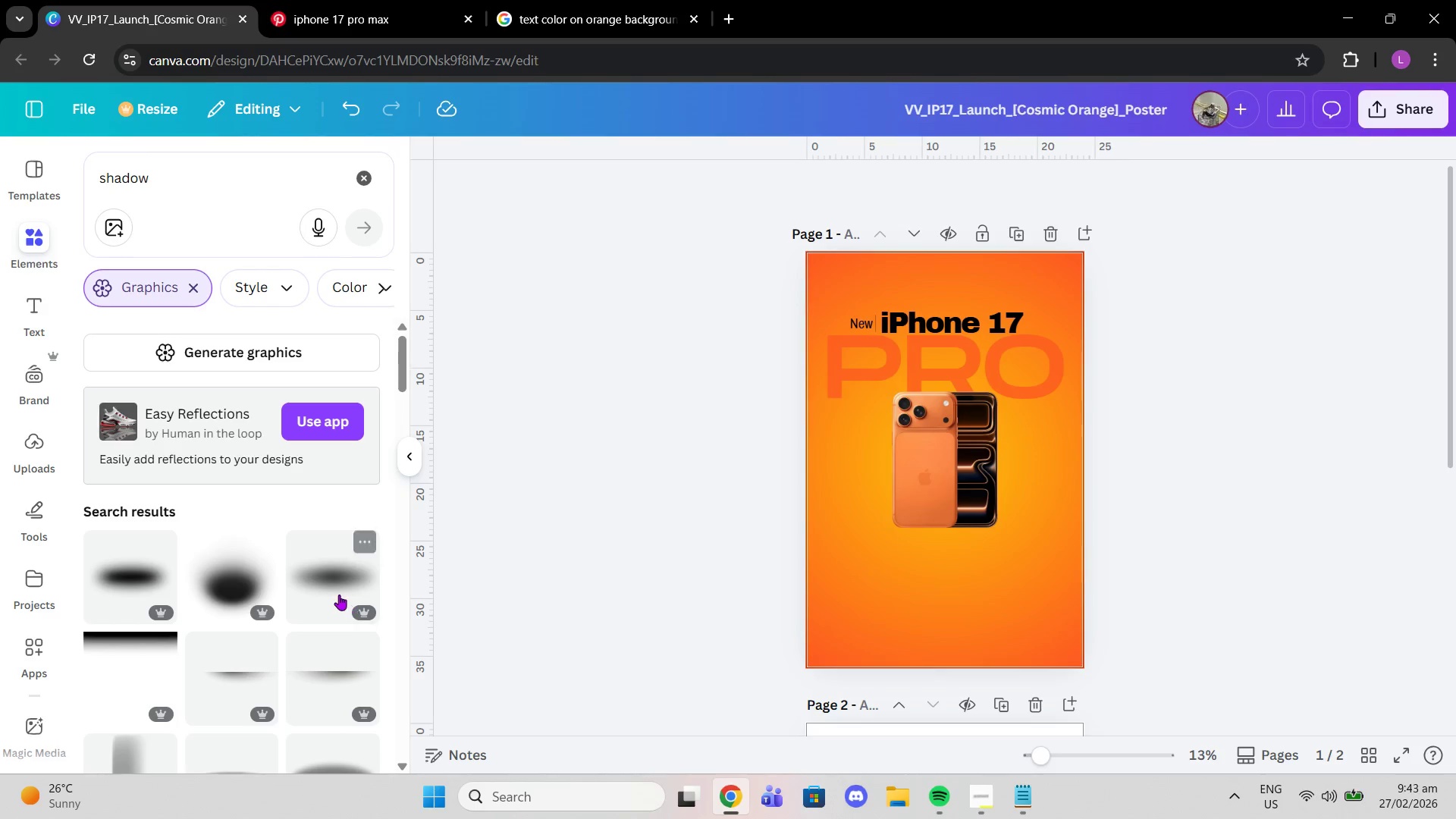 
left_click([332, 593])
 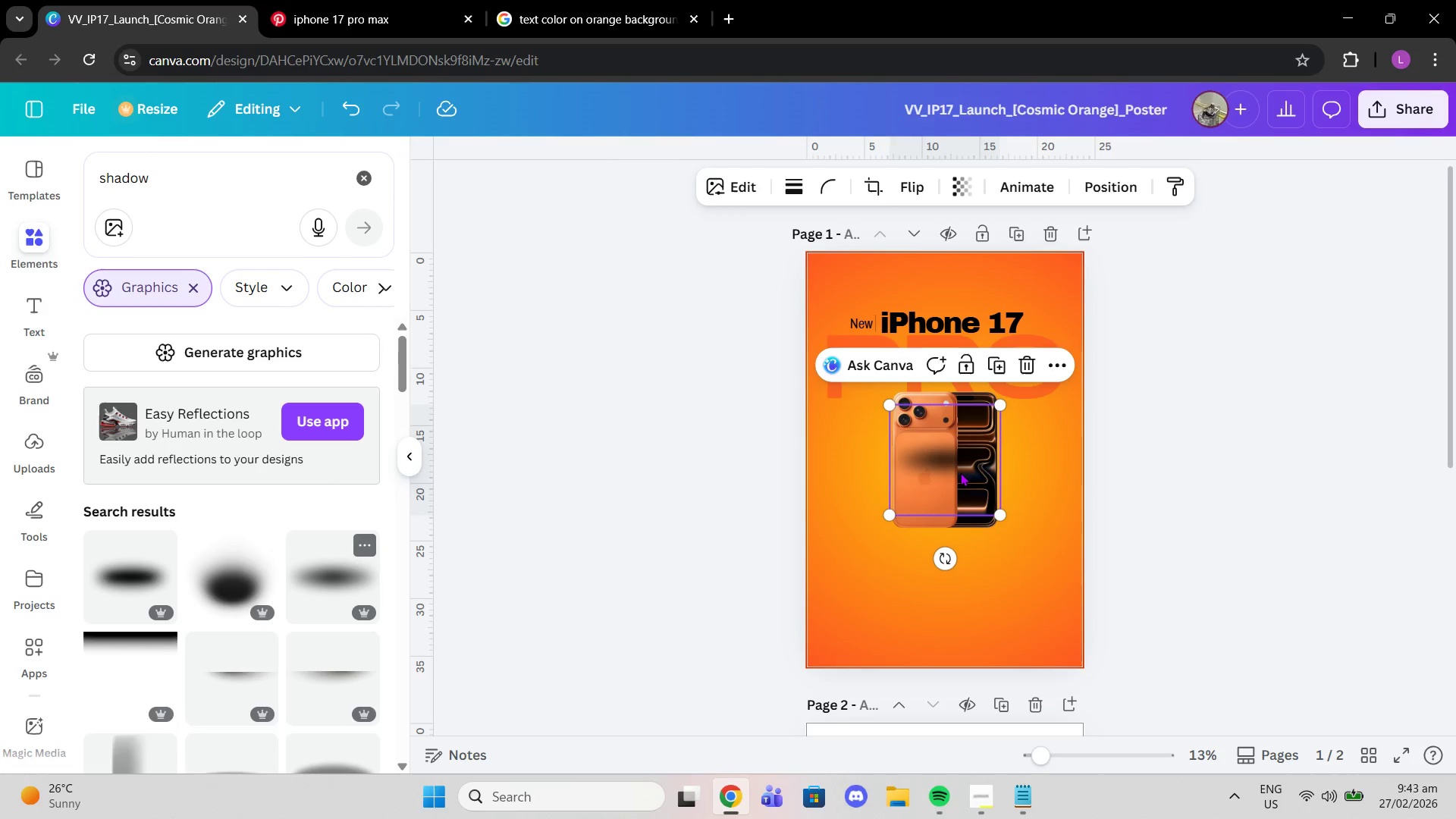 
left_click_drag(start_coordinate=[953, 461], to_coordinate=[954, 555])
 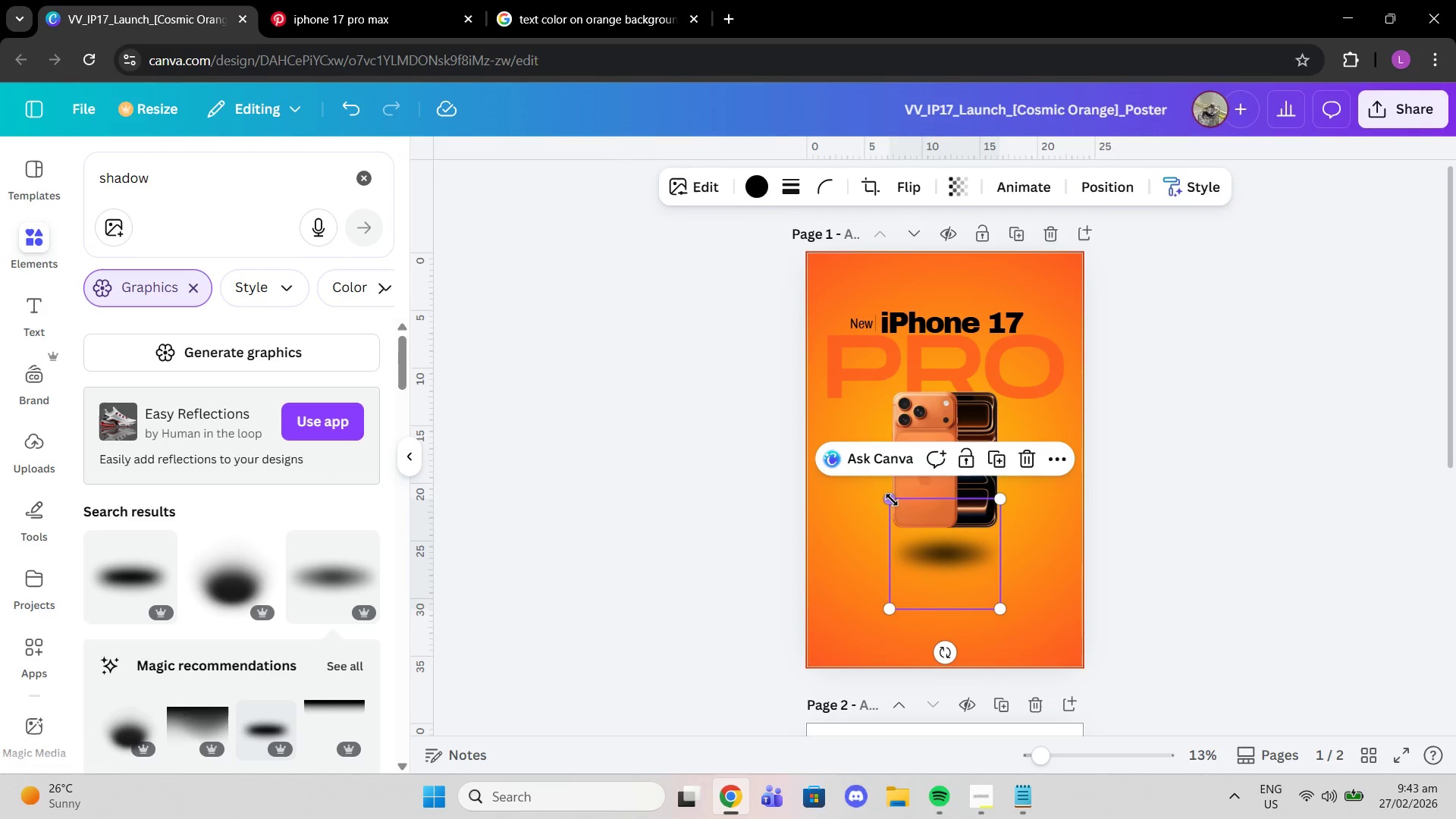 
left_click_drag(start_coordinate=[888, 499], to_coordinate=[870, 491])
 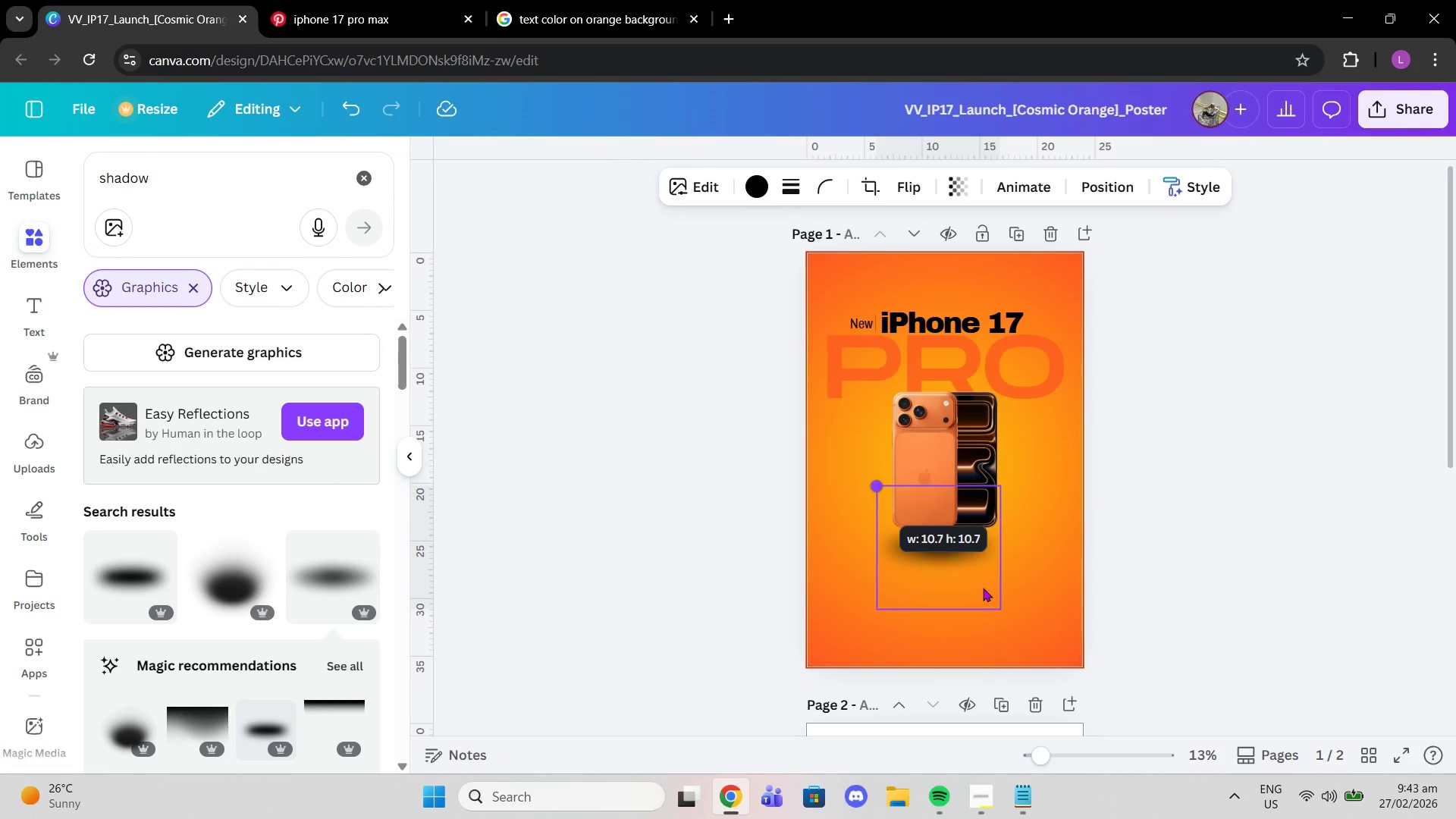 
mouse_move([962, 563])
 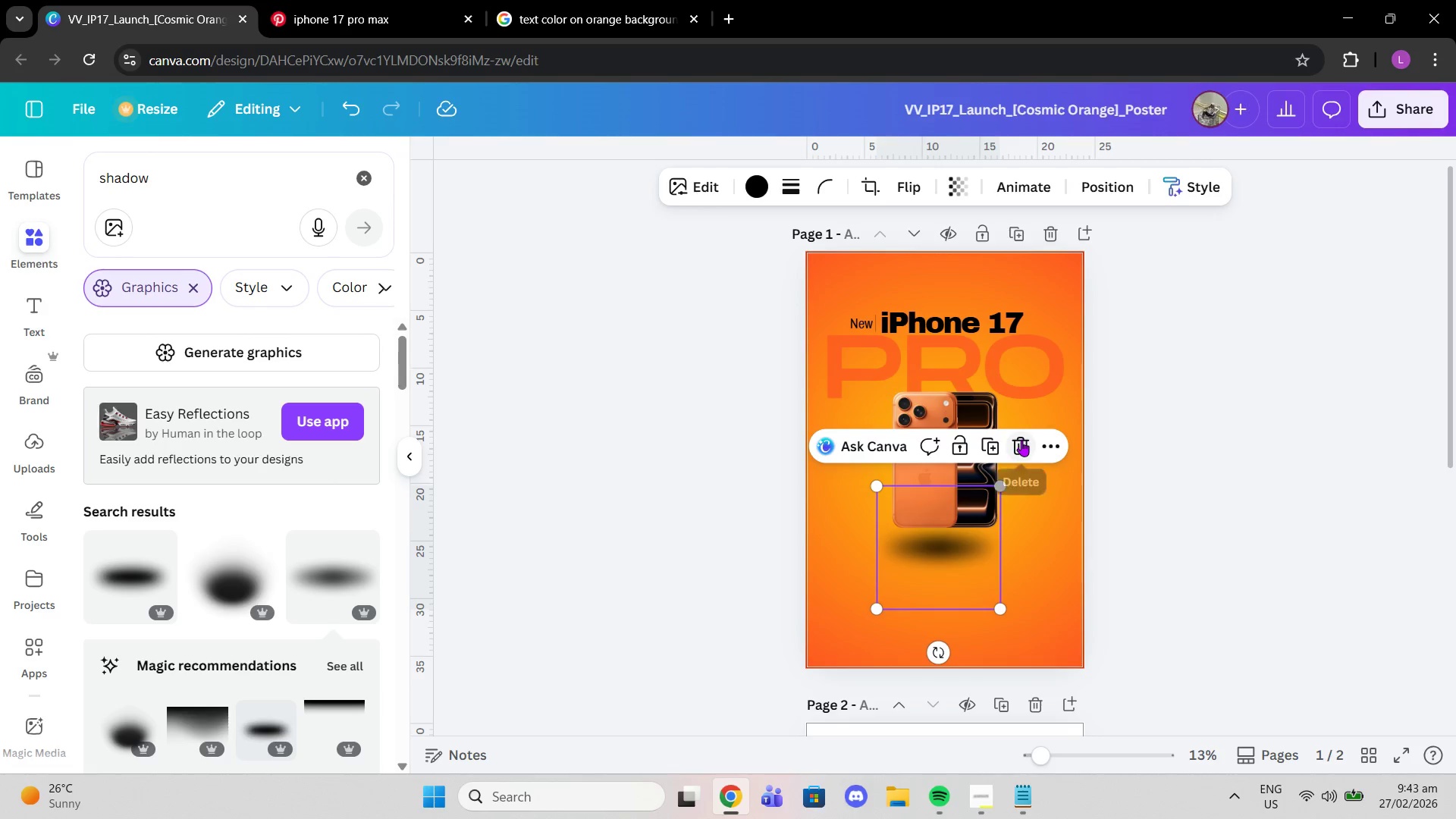 
left_click([1021, 441])
 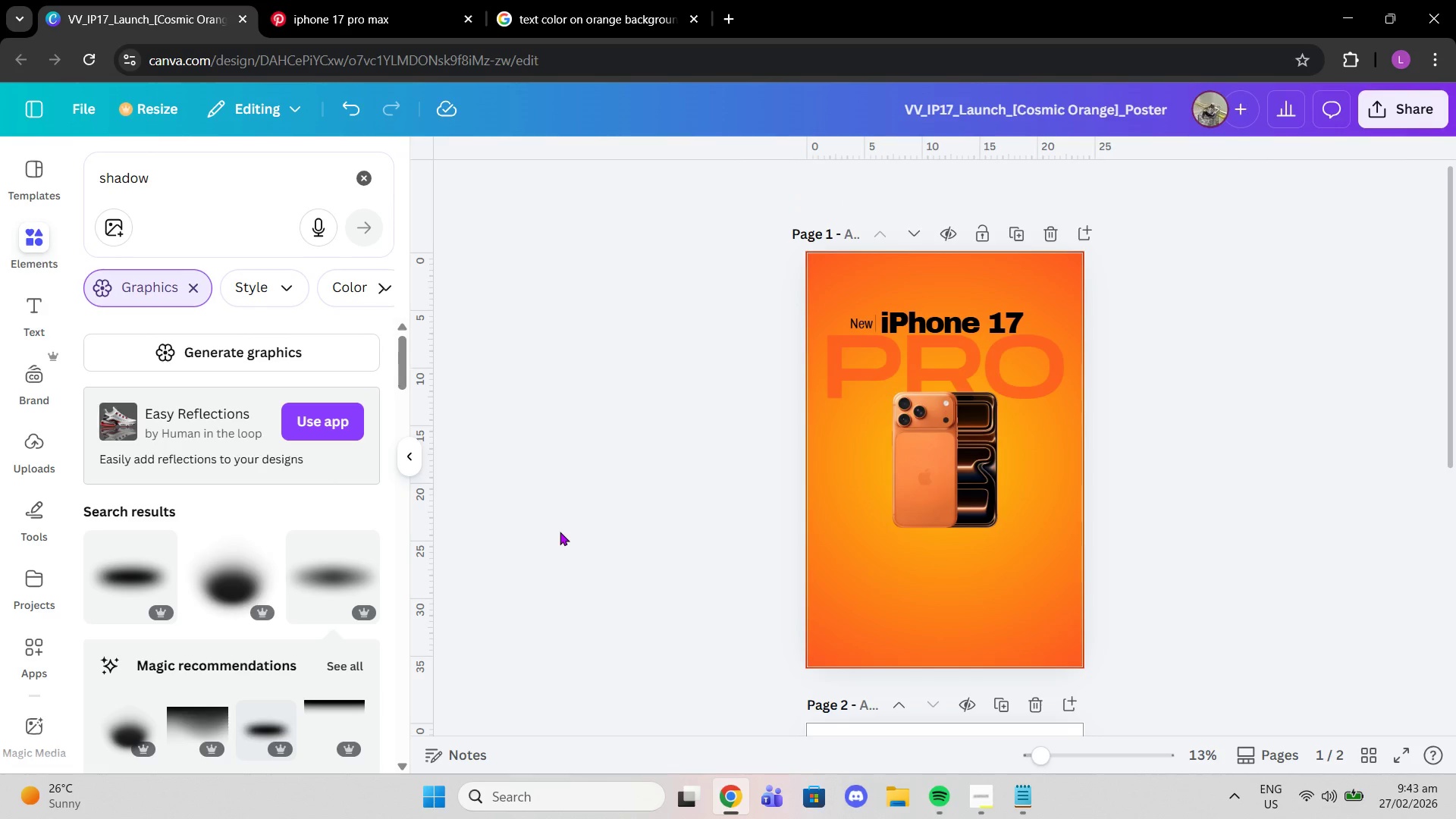 
scroll: coordinate [291, 553], scroll_direction: down, amount: 5.0
 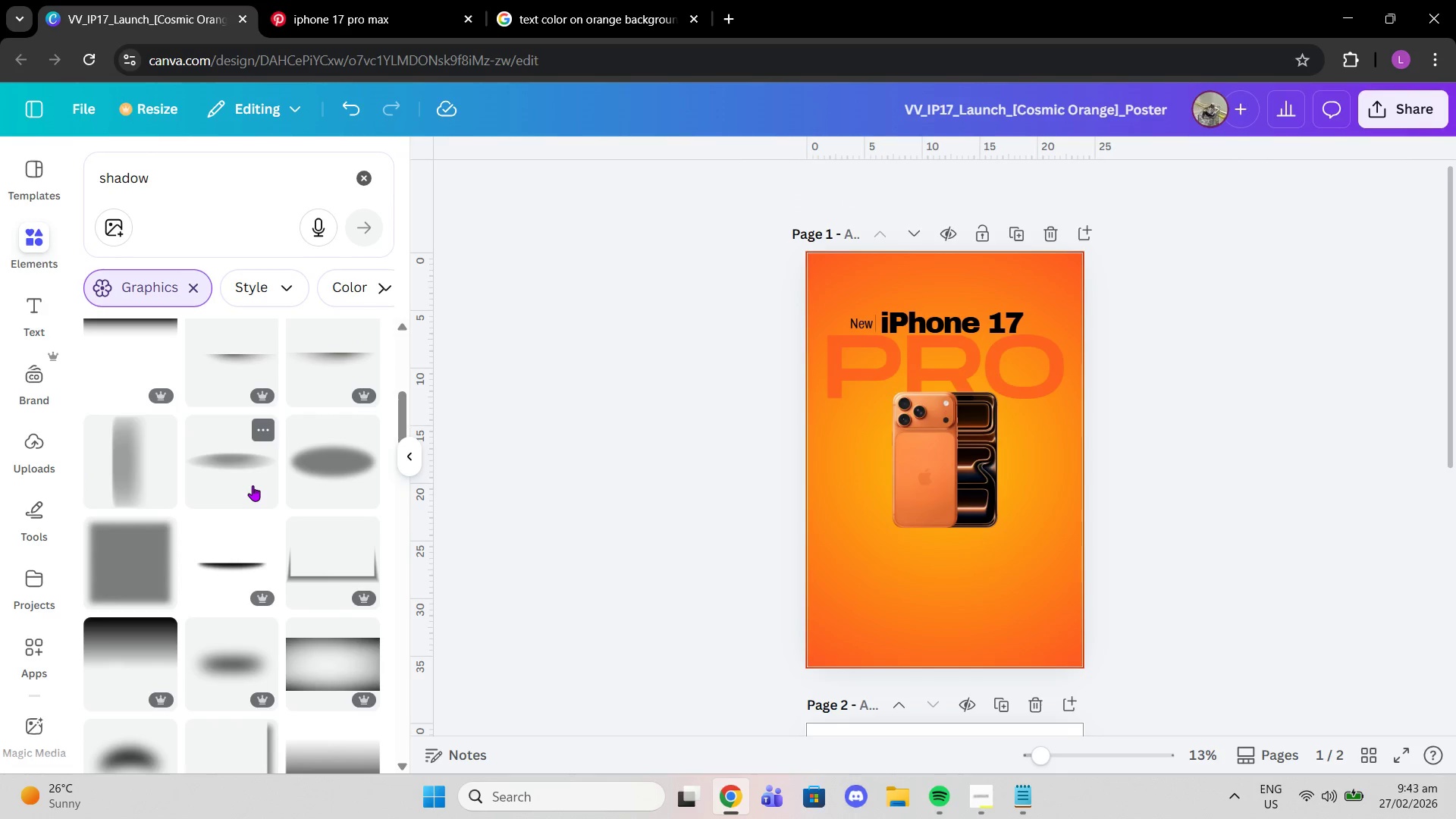 
left_click([253, 485])
 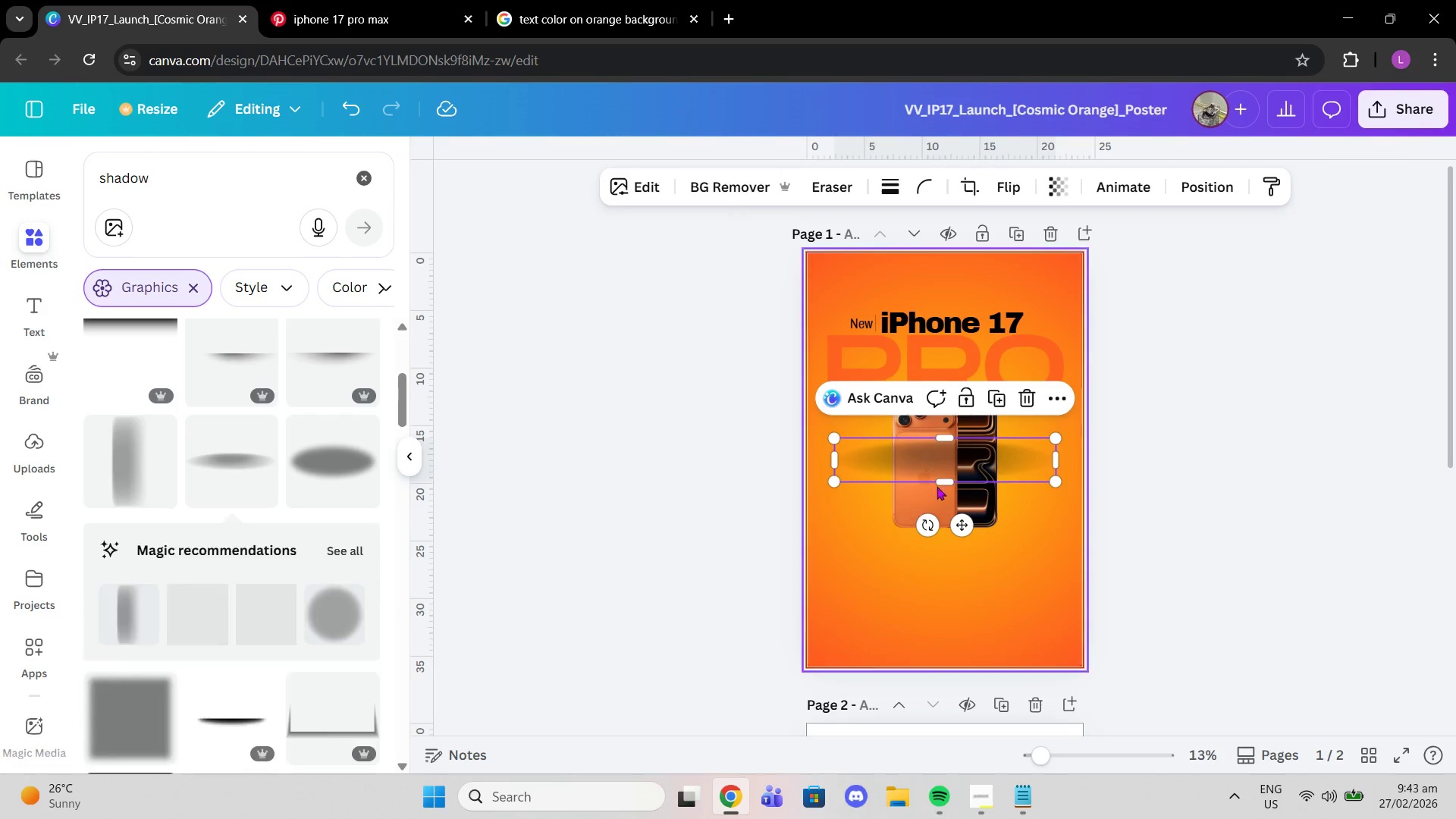 
left_click_drag(start_coordinate=[987, 453], to_coordinate=[981, 553])
 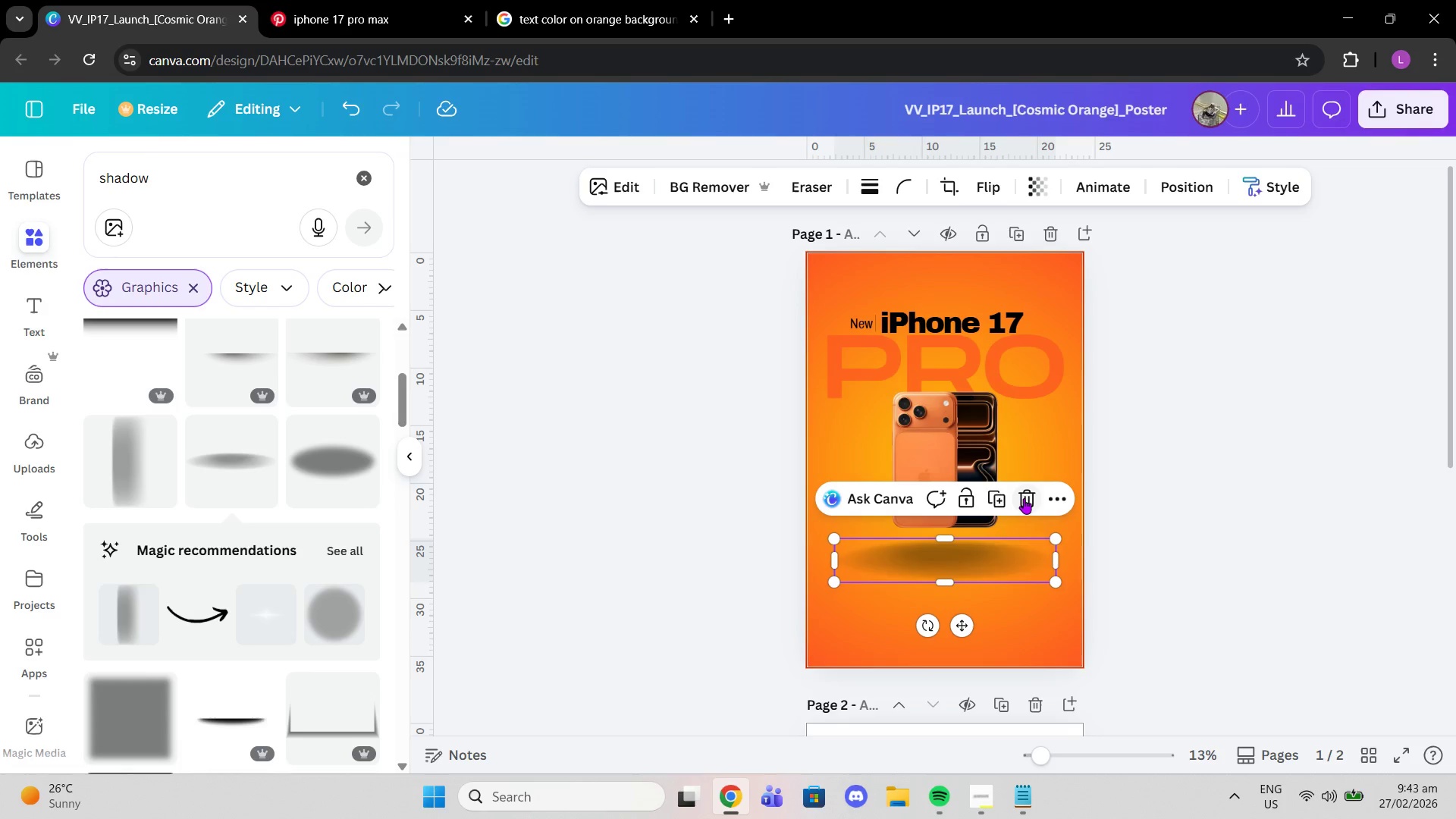 
left_click([1026, 498])
 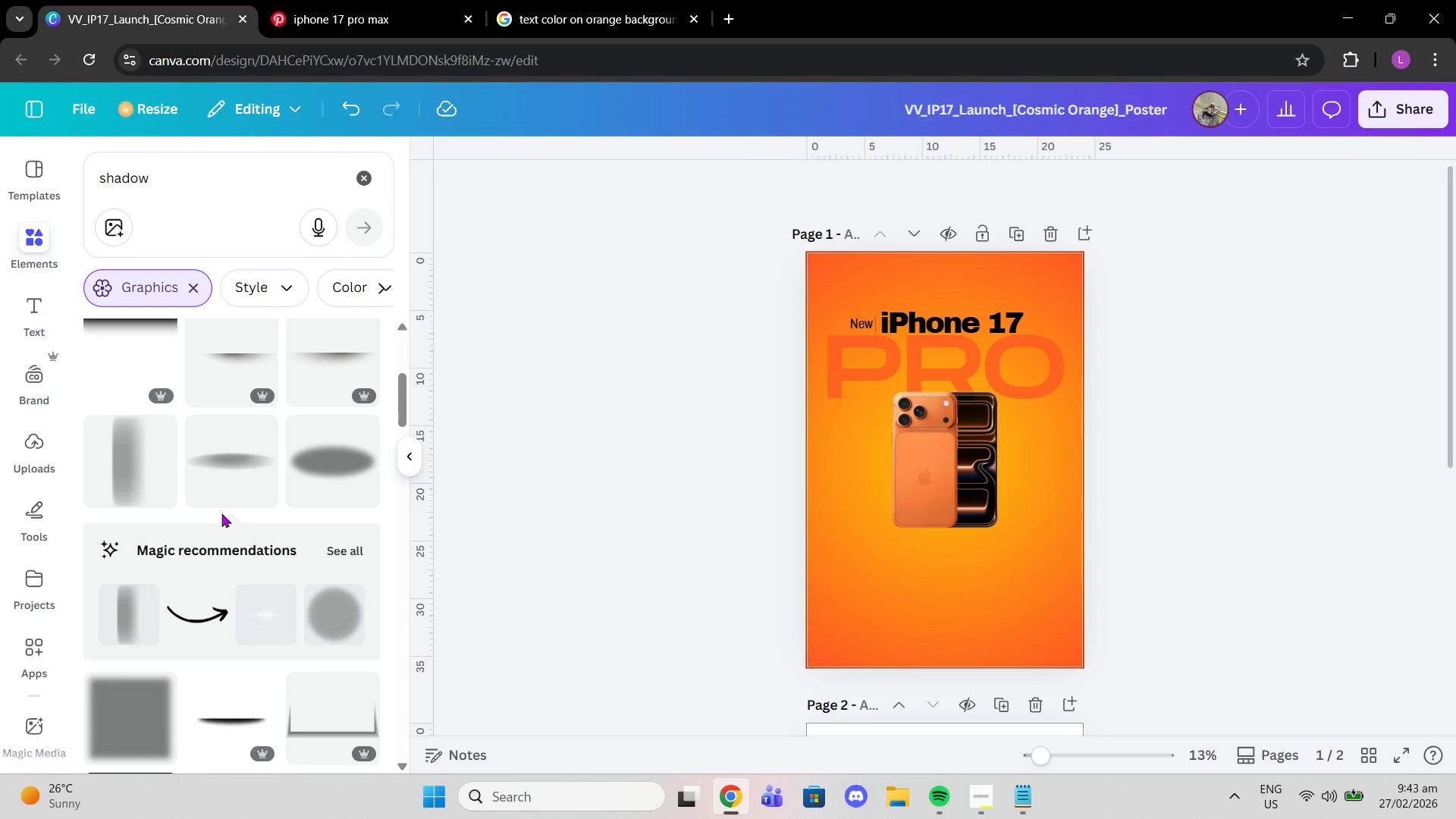 
scroll: coordinate [215, 530], scroll_direction: down, amount: 13.0
 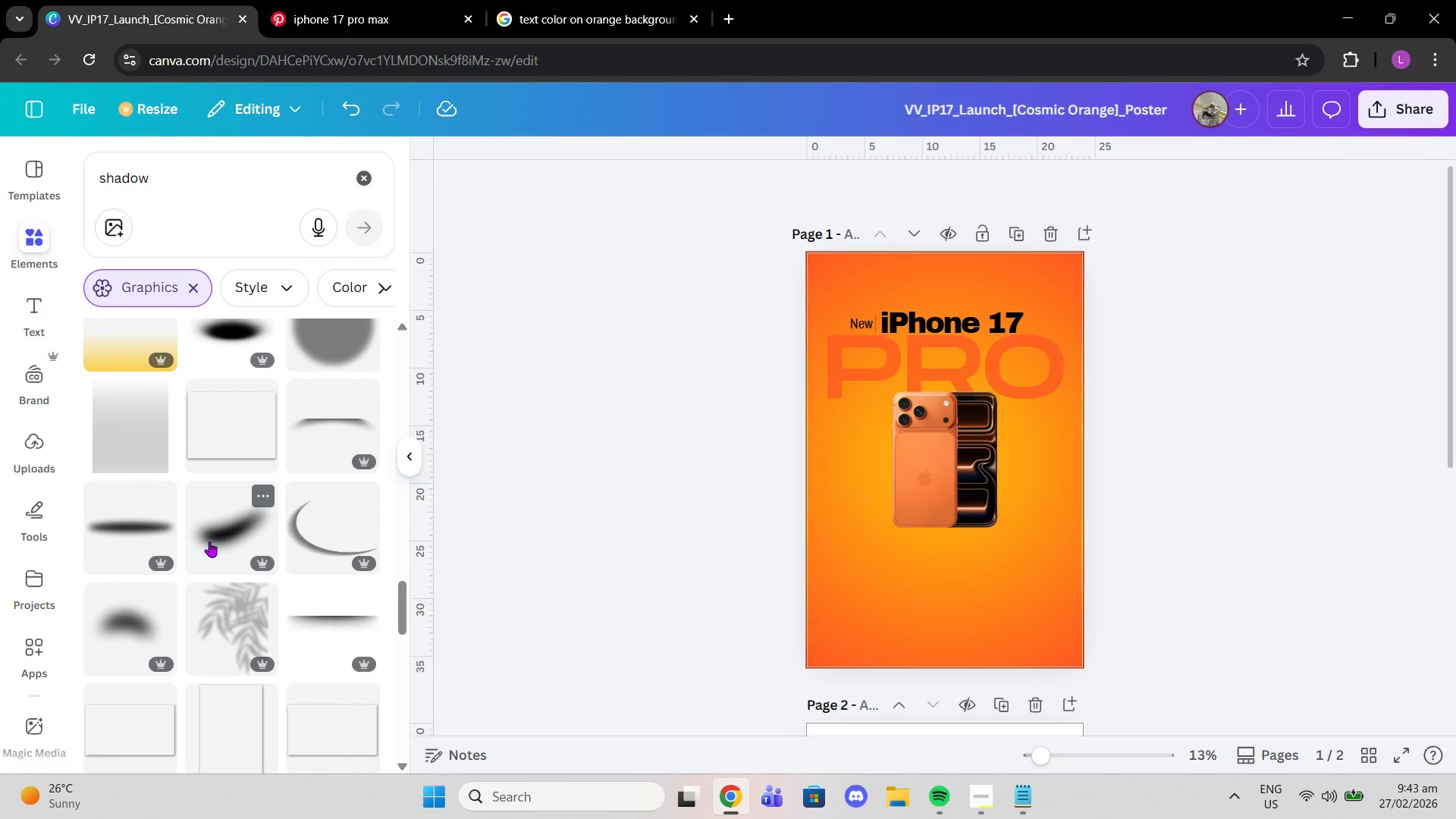 
scroll: coordinate [269, 548], scroll_direction: down, amount: 13.0
 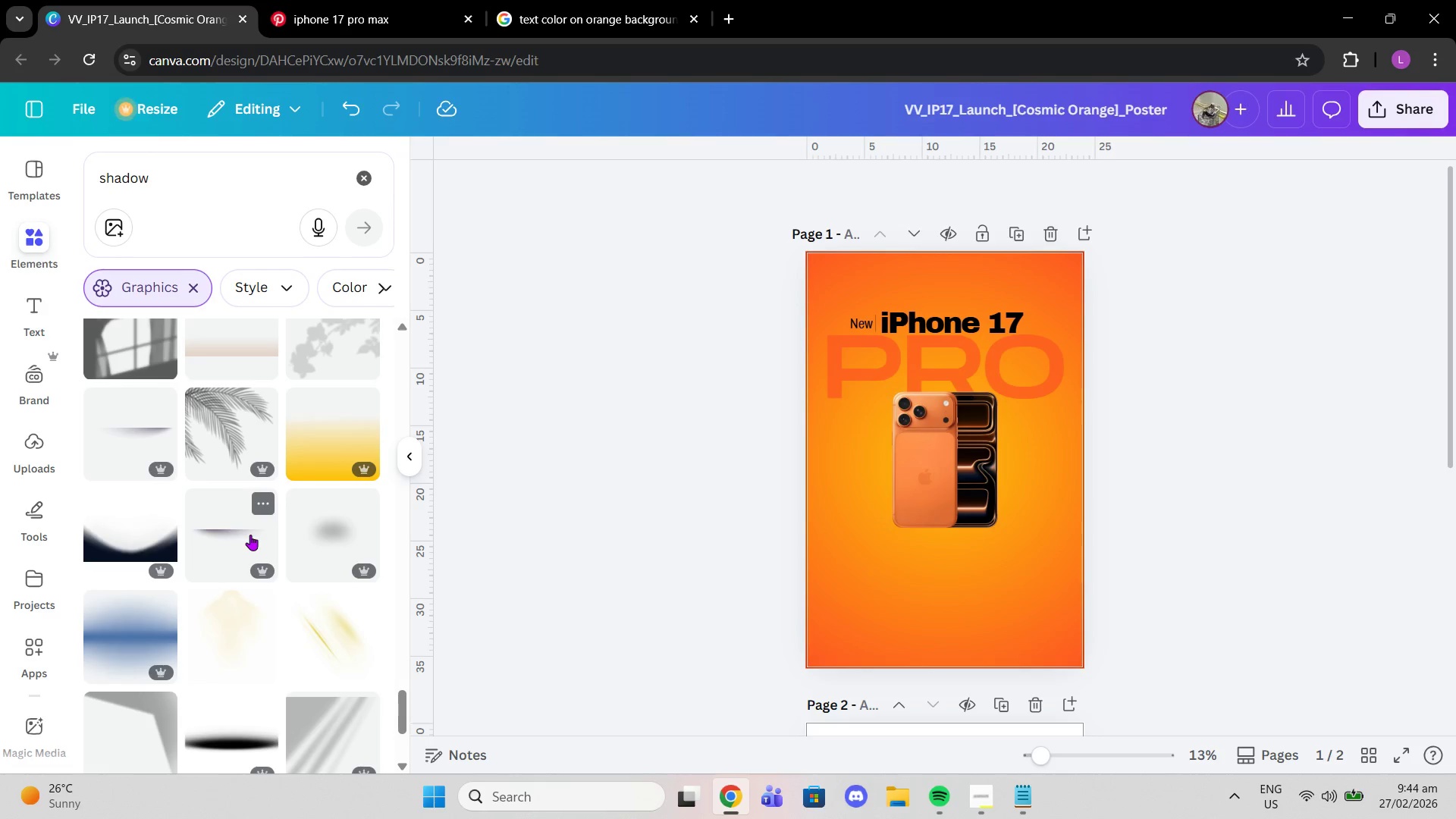 
scroll: coordinate [268, 517], scroll_direction: down, amount: 9.0
 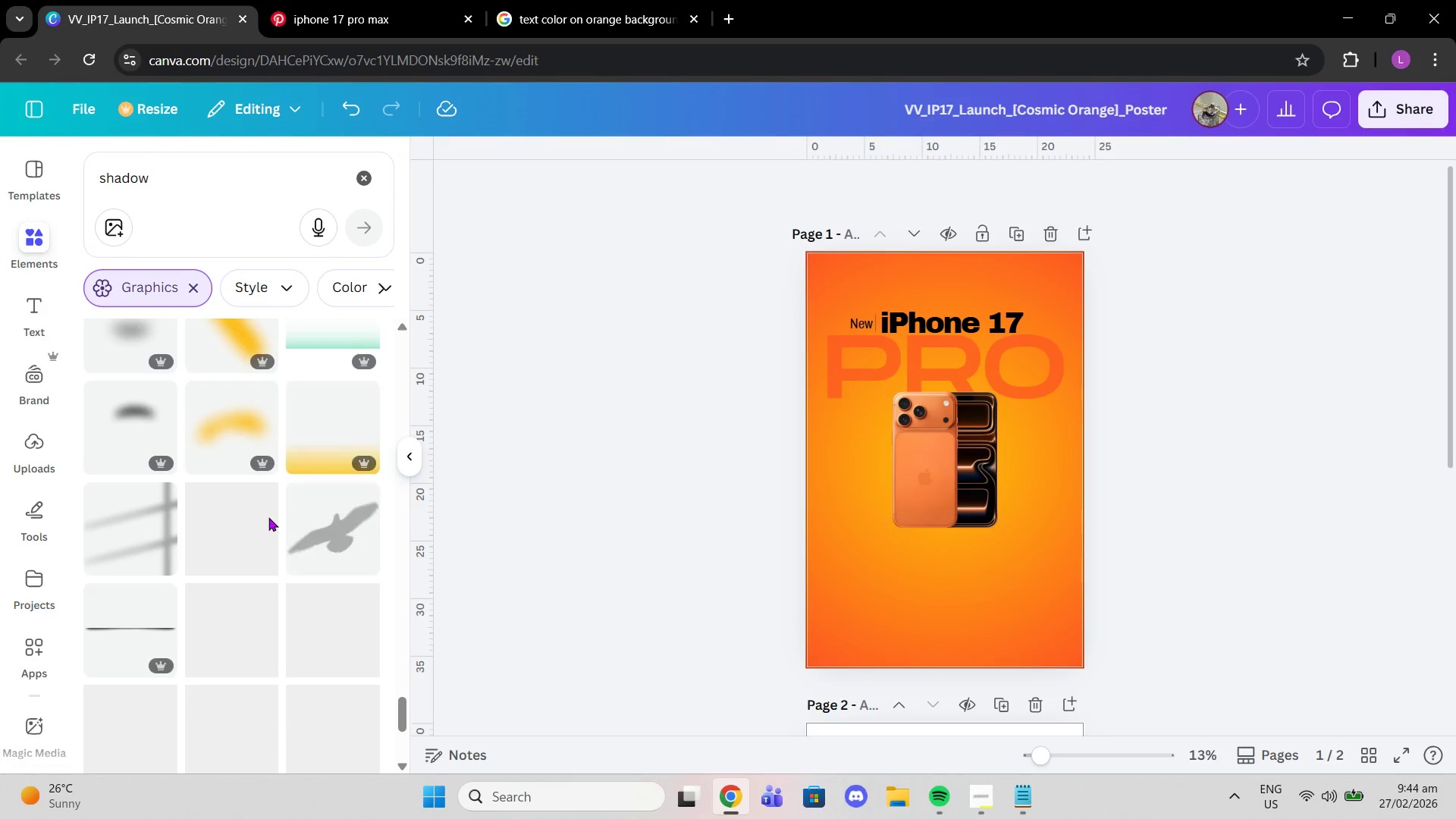 
scroll: coordinate [271, 521], scroll_direction: up, amount: 28.0
 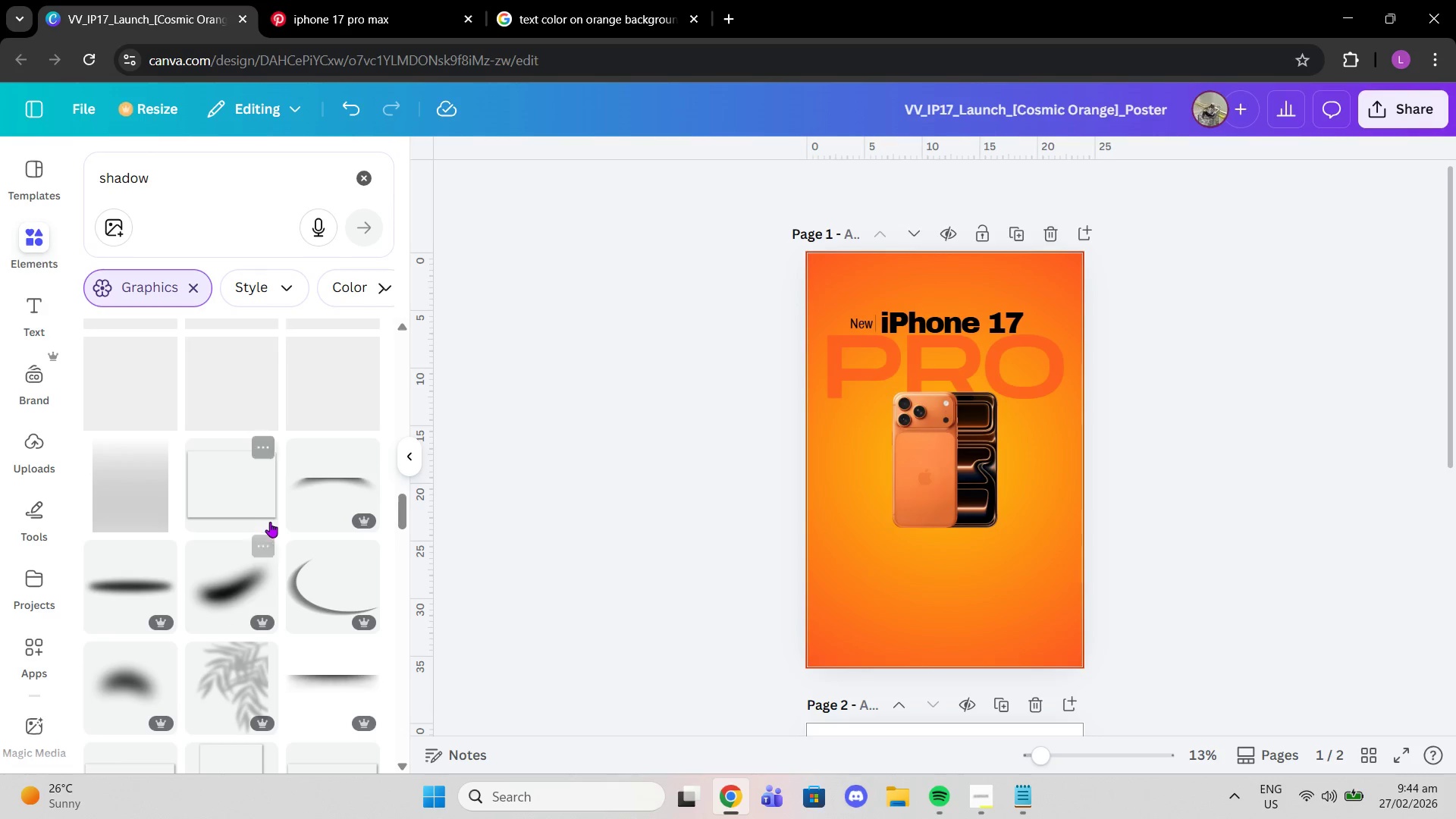 
scroll: coordinate [270, 522], scroll_direction: up, amount: 2.0
 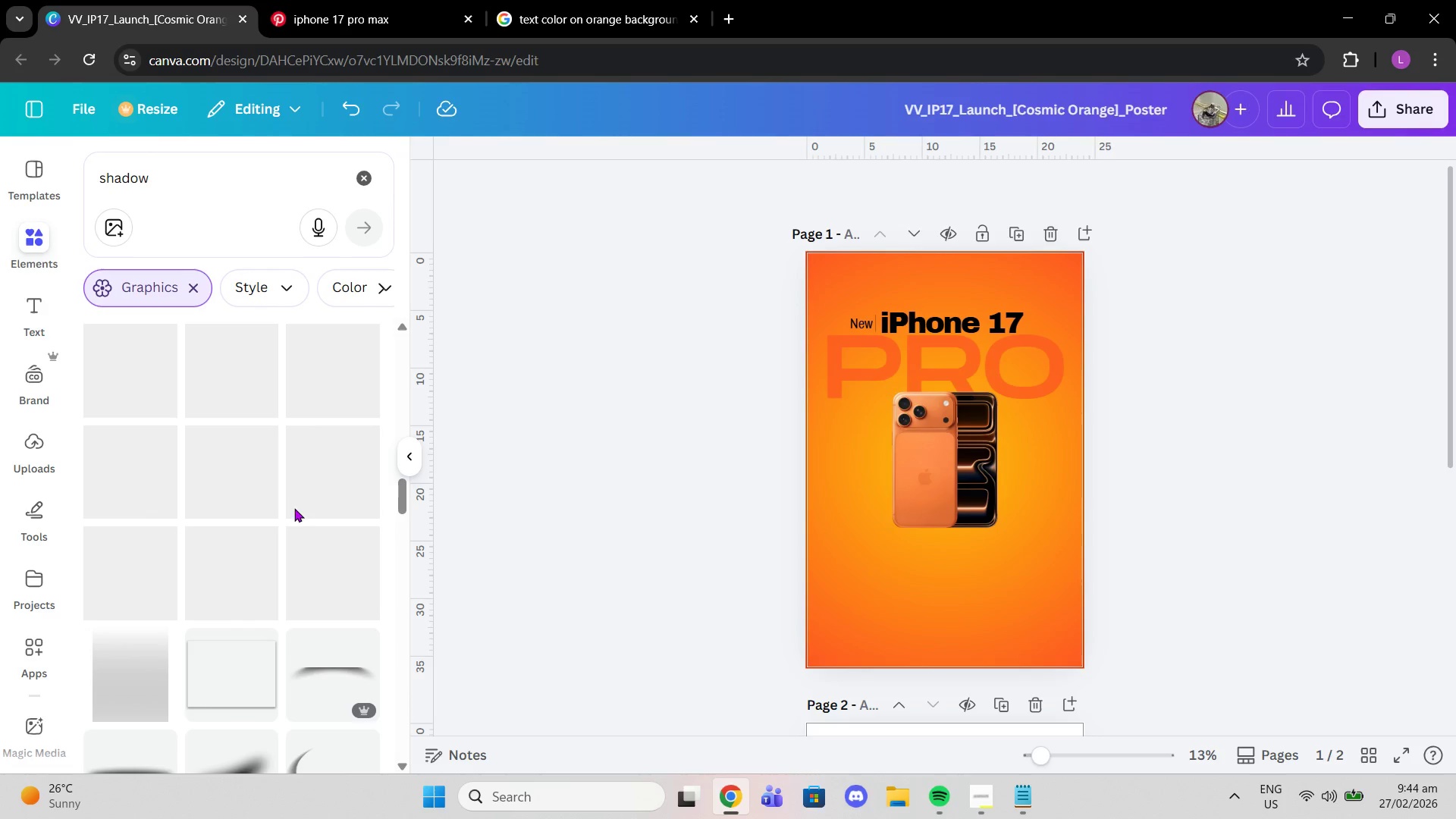 
mouse_move([281, 493])
 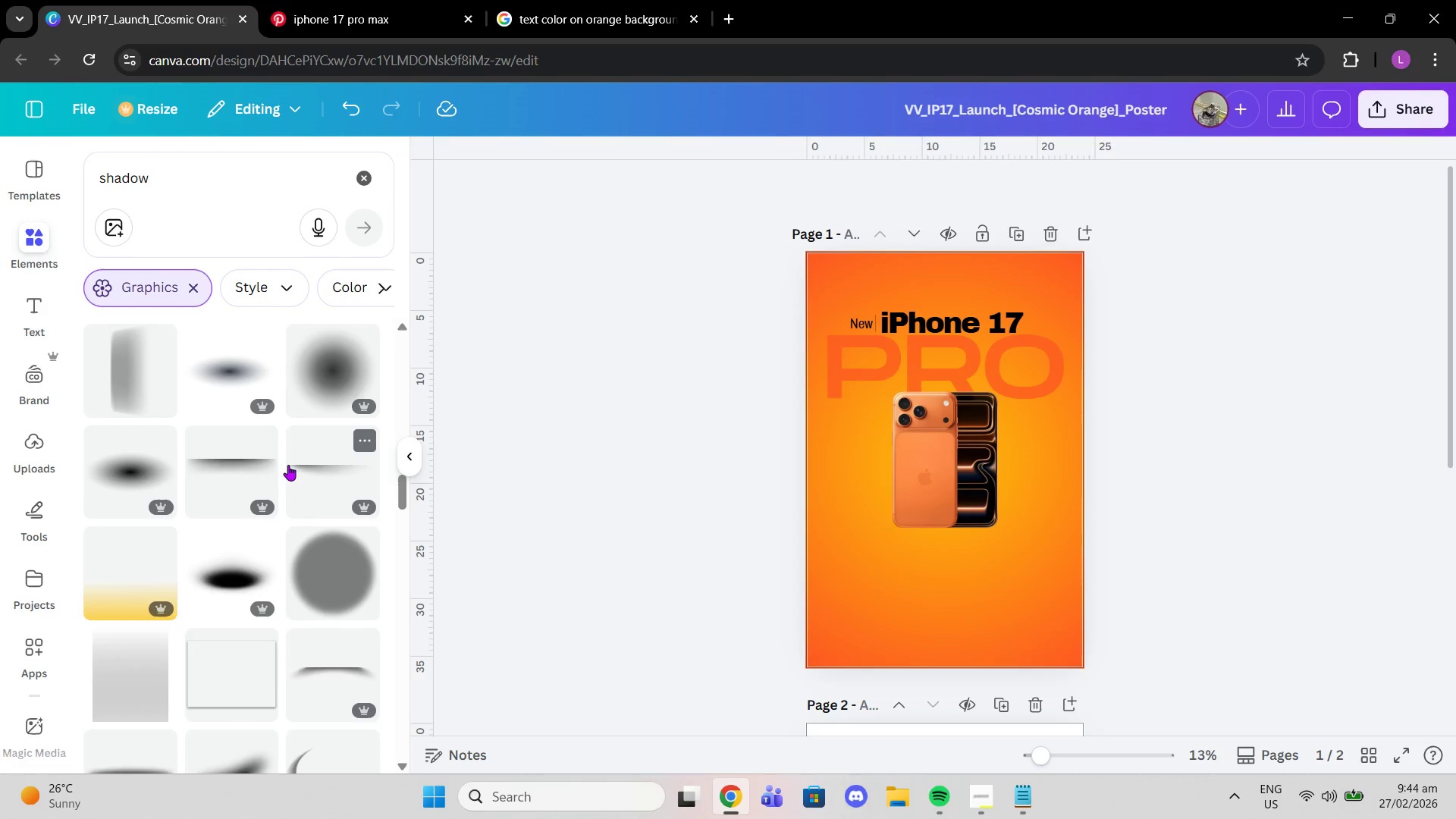 
scroll: coordinate [284, 525], scroll_direction: up, amount: 2.0
 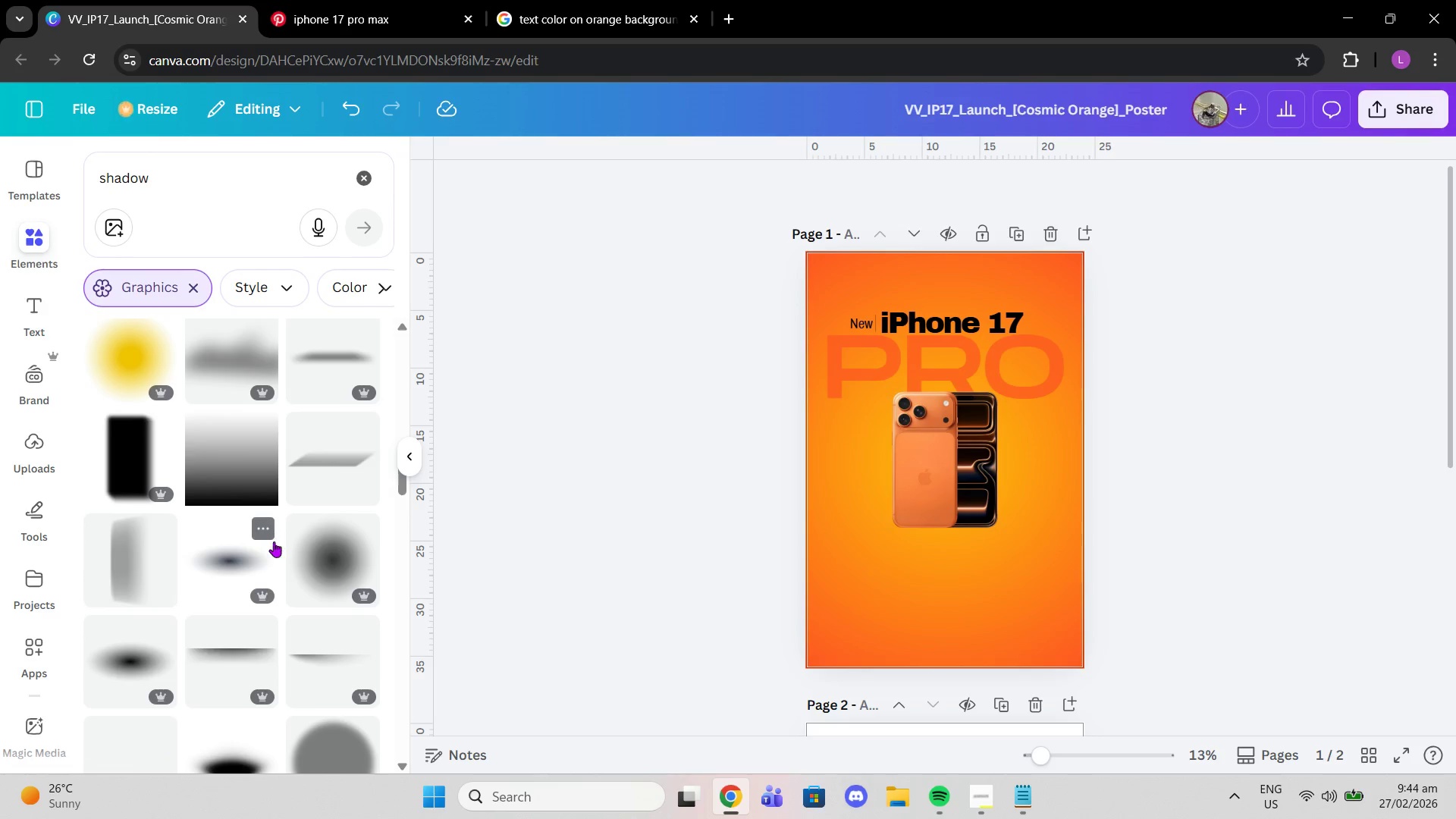 
scroll: coordinate [265, 529], scroll_direction: down, amount: 5.0
 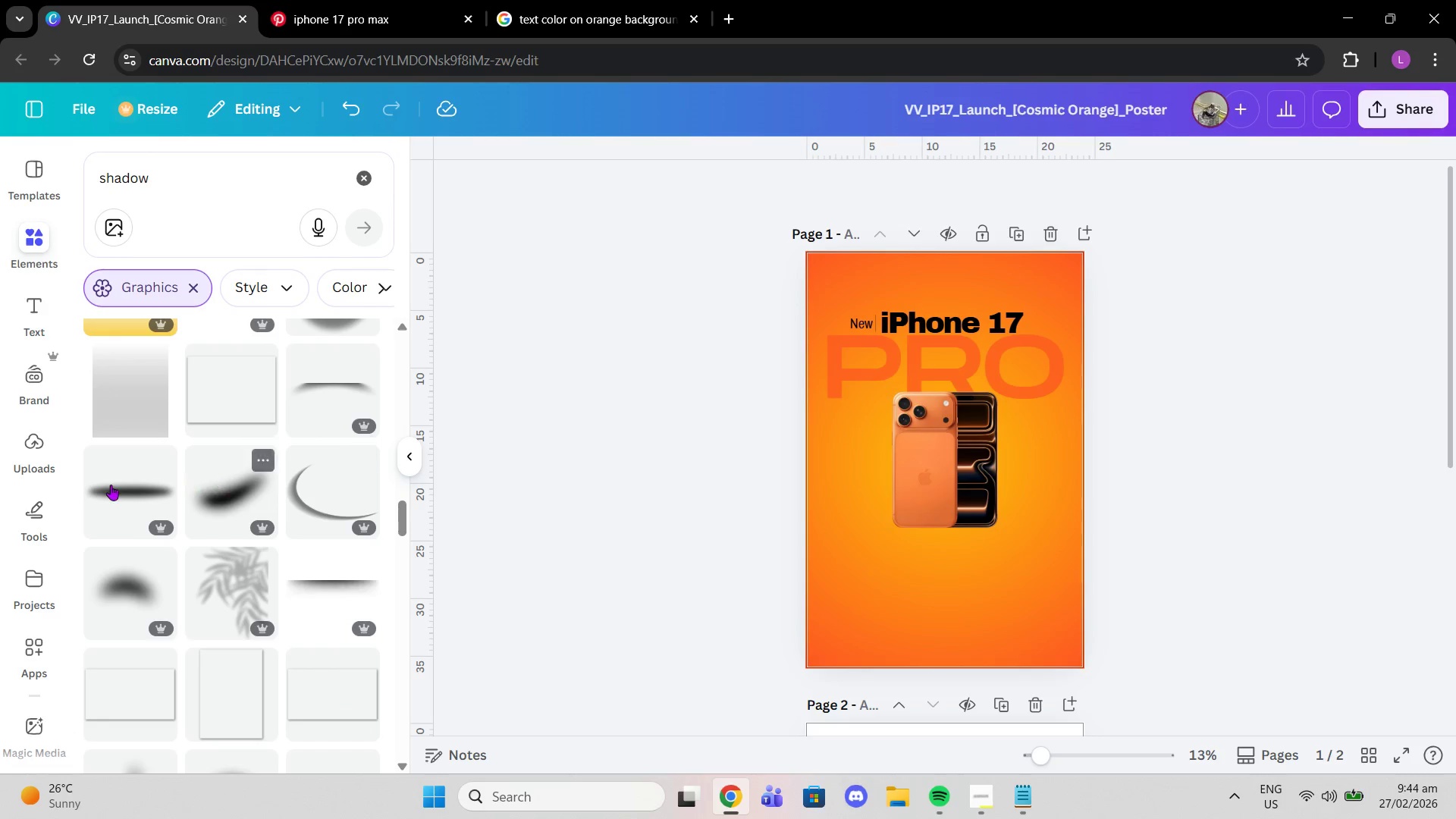 
left_click([111, 485])
 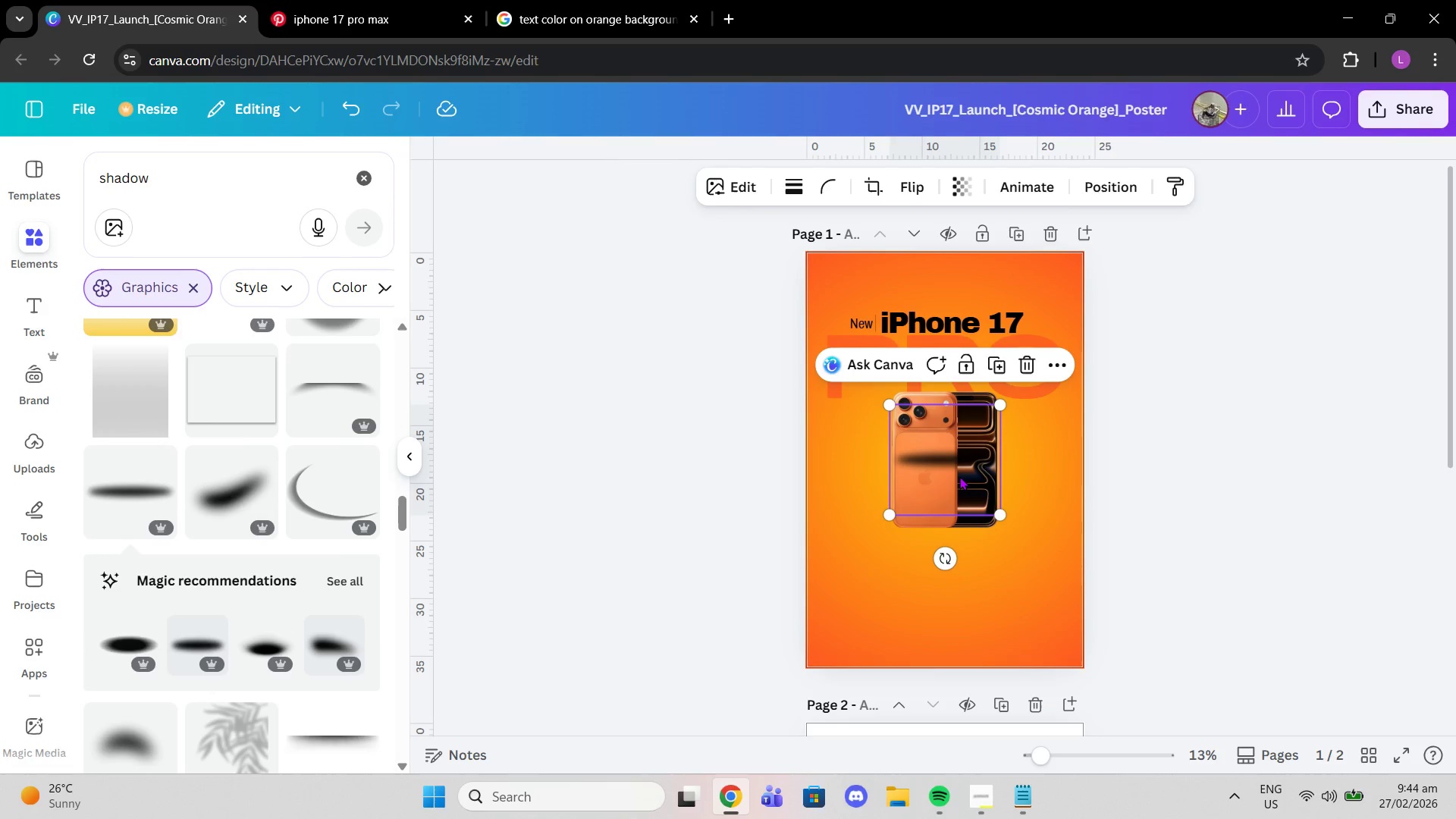 
left_click_drag(start_coordinate=[946, 462], to_coordinate=[946, 556])
 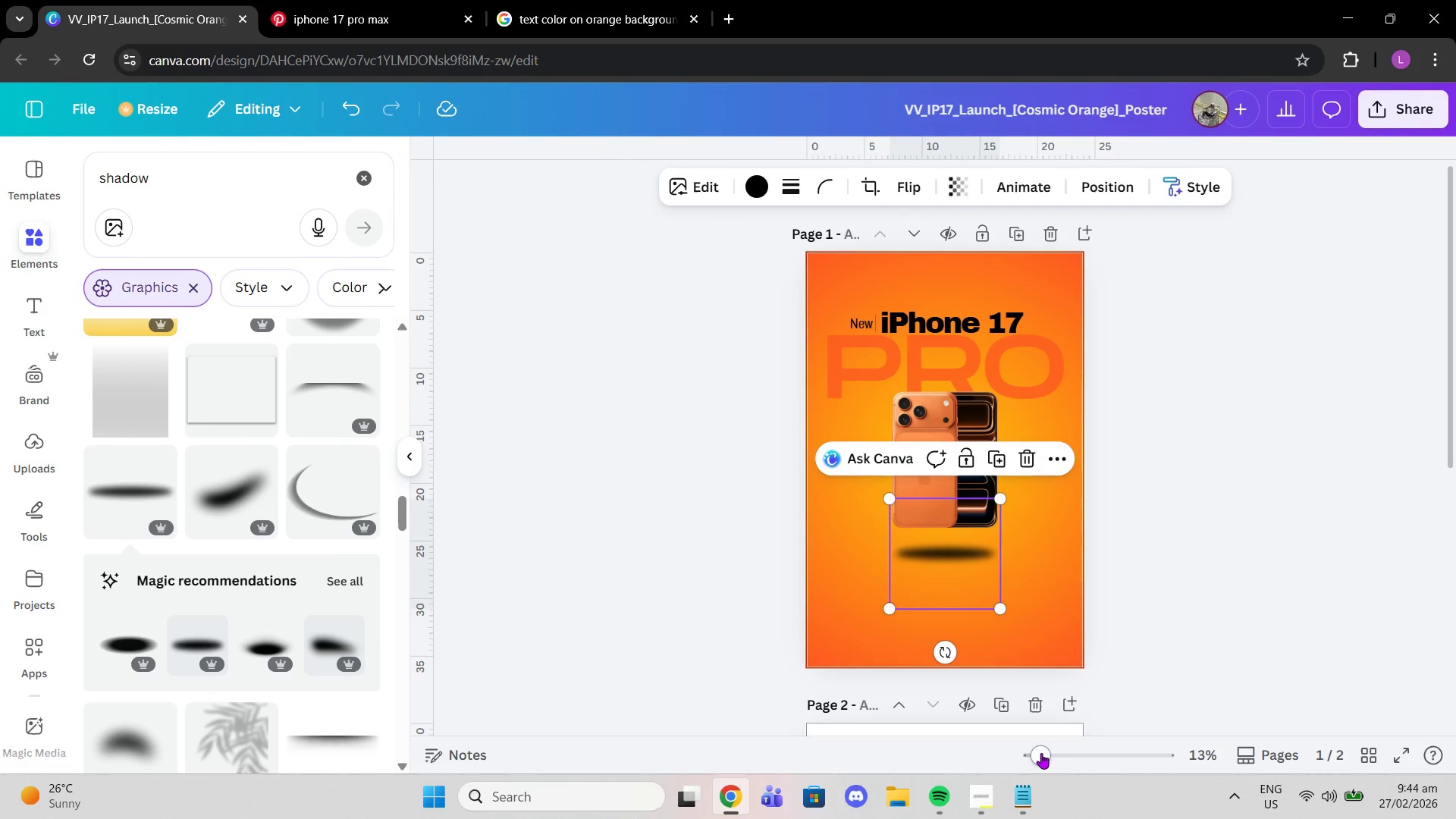 
left_click_drag(start_coordinate=[1041, 753], to_coordinate=[1062, 753])
 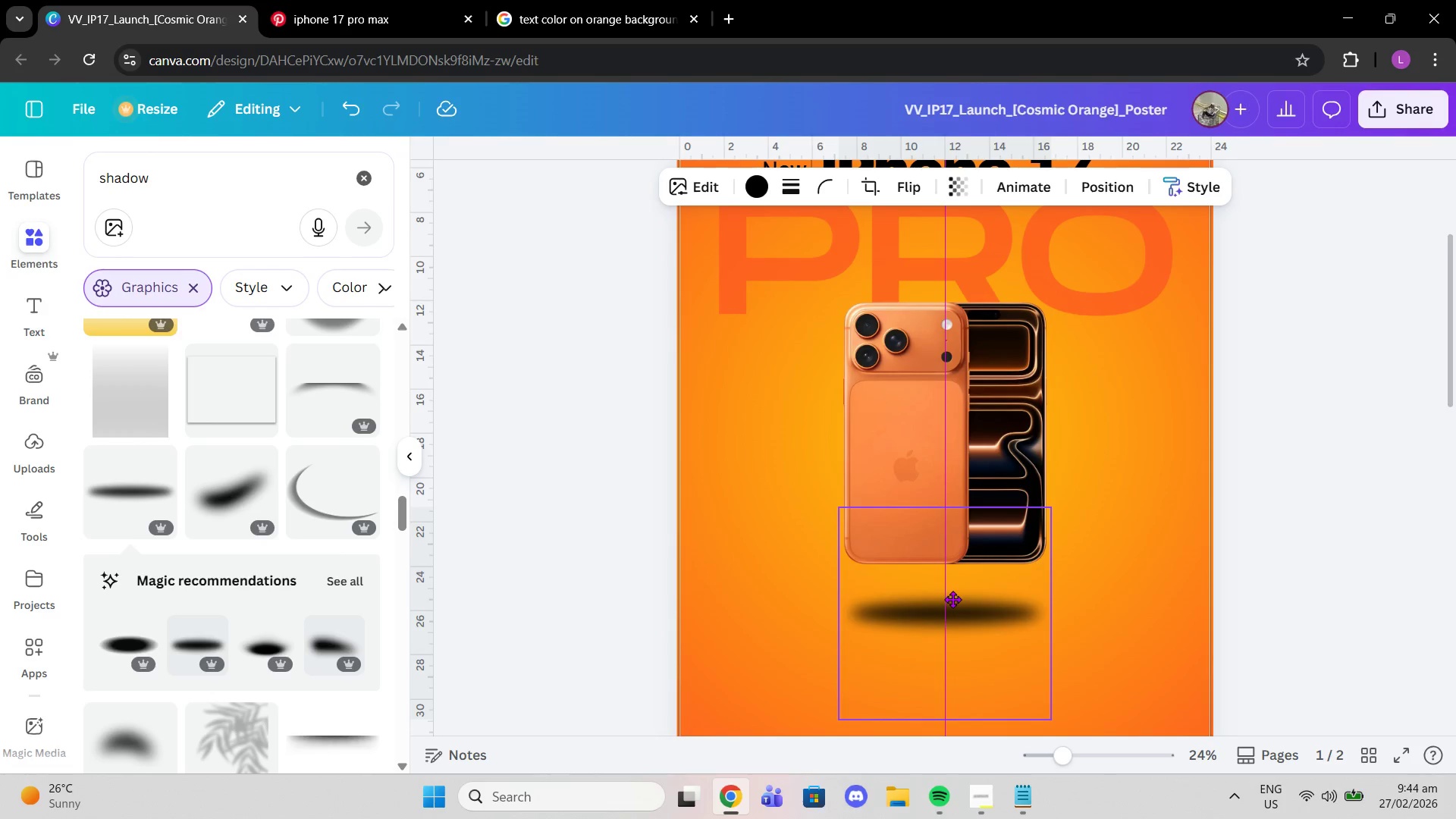 
left_click([963, 179])
 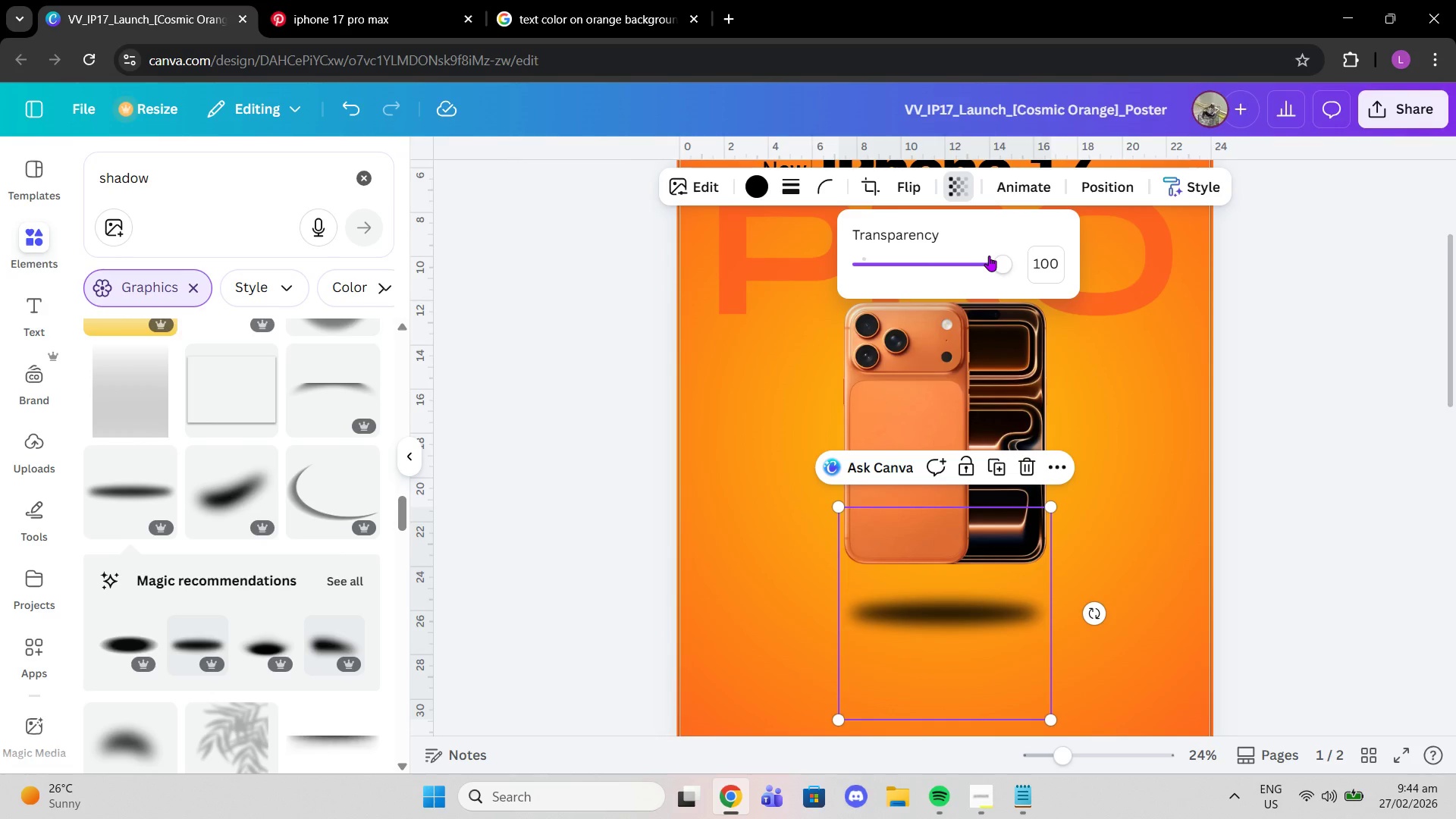 
left_click_drag(start_coordinate=[992, 264], to_coordinate=[978, 266])
 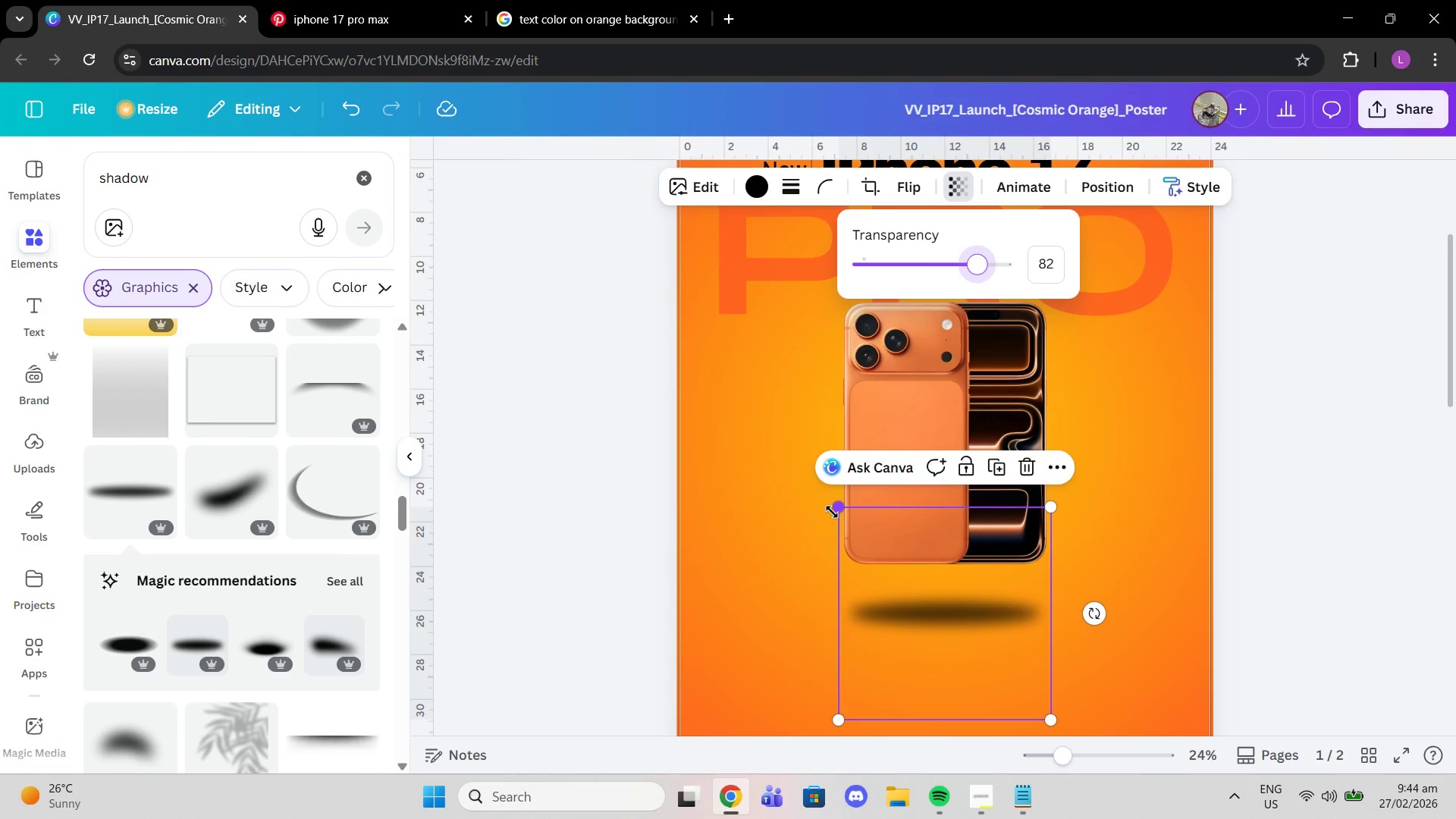 
left_click_drag(start_coordinate=[832, 512], to_coordinate=[824, 507])
 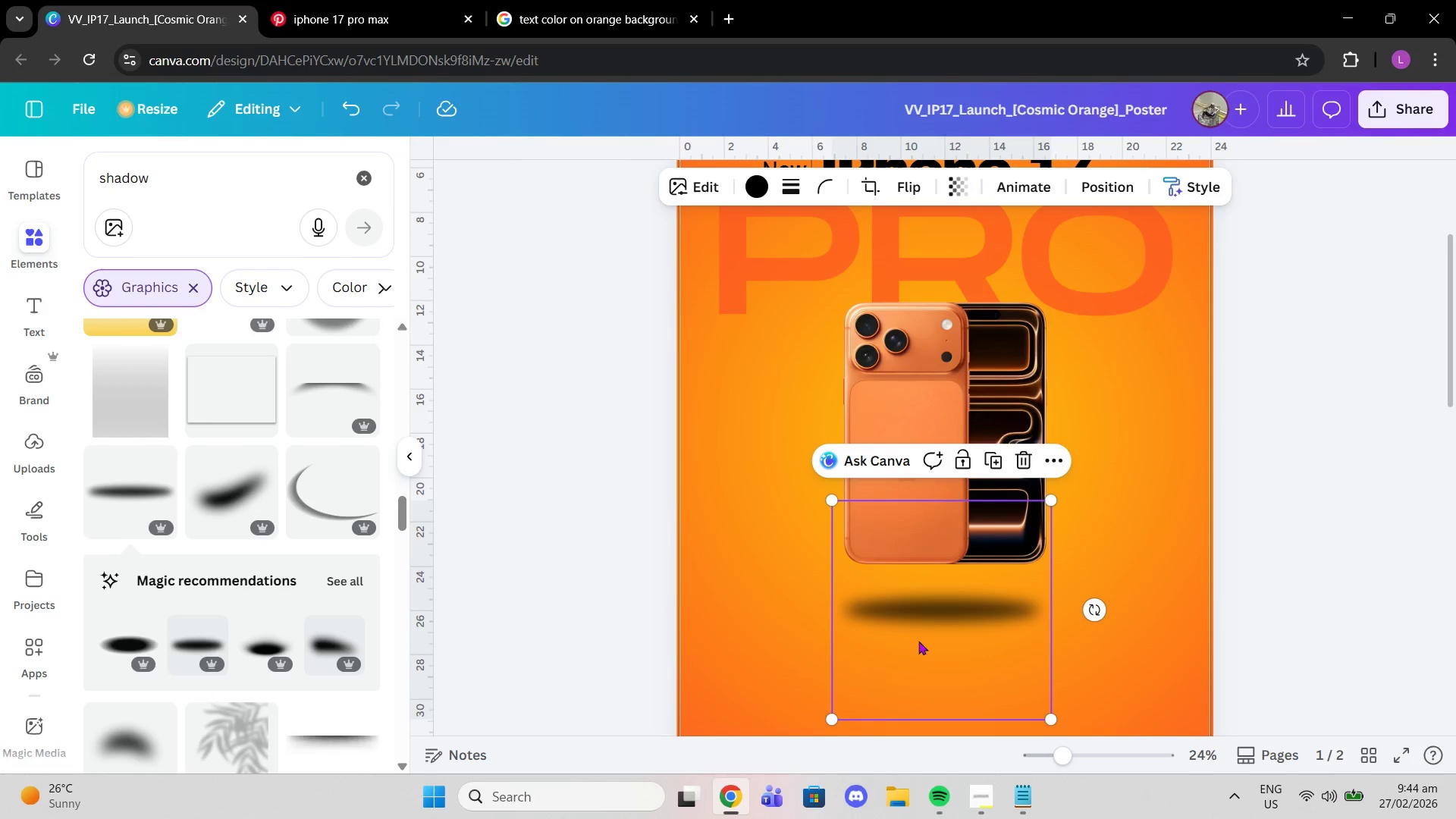 
left_click_drag(start_coordinate=[917, 641], to_coordinate=[920, 648])
 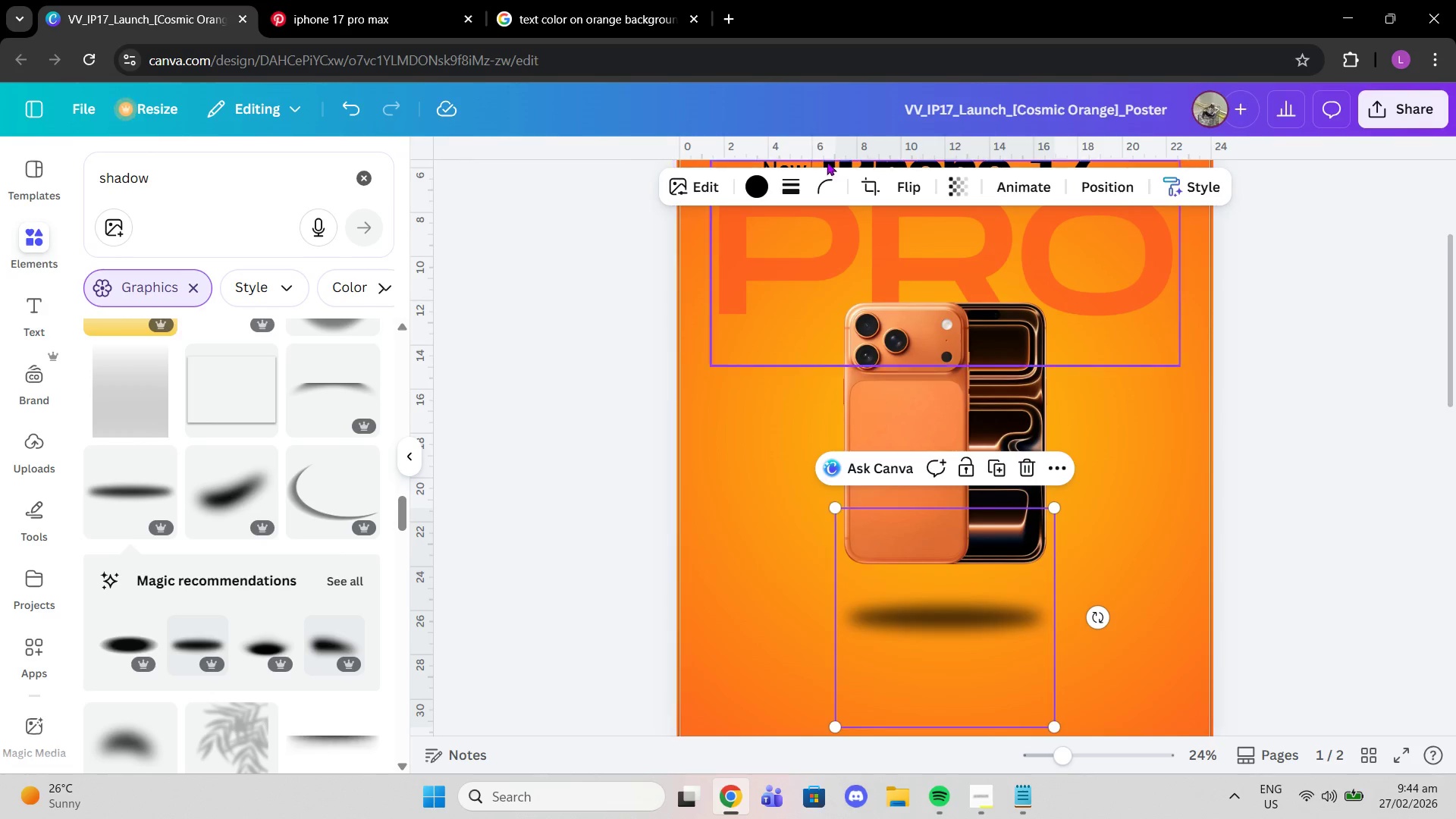 
left_click([864, 177])
 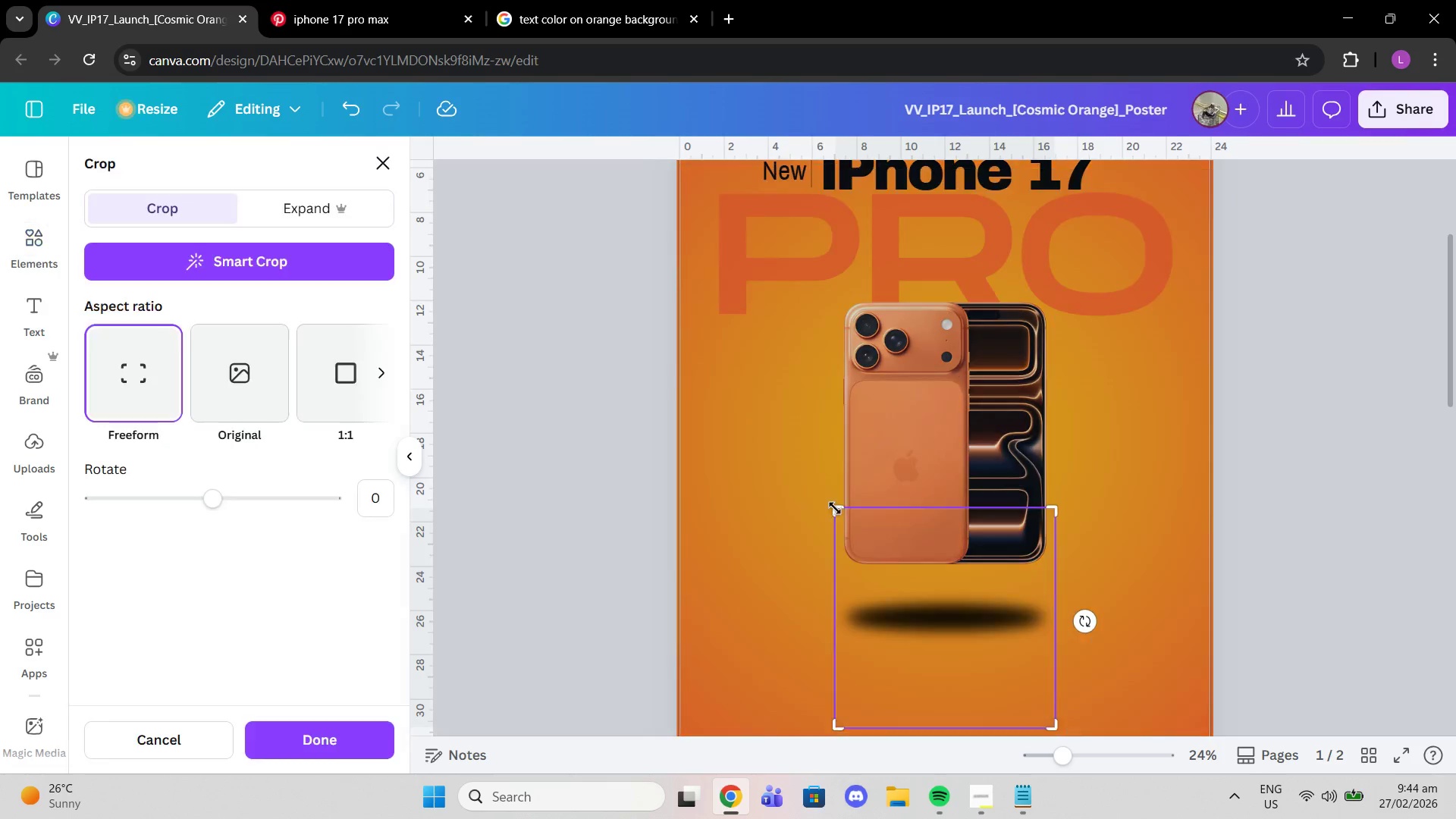 
left_click_drag(start_coordinate=[838, 509], to_coordinate=[831, 585])
 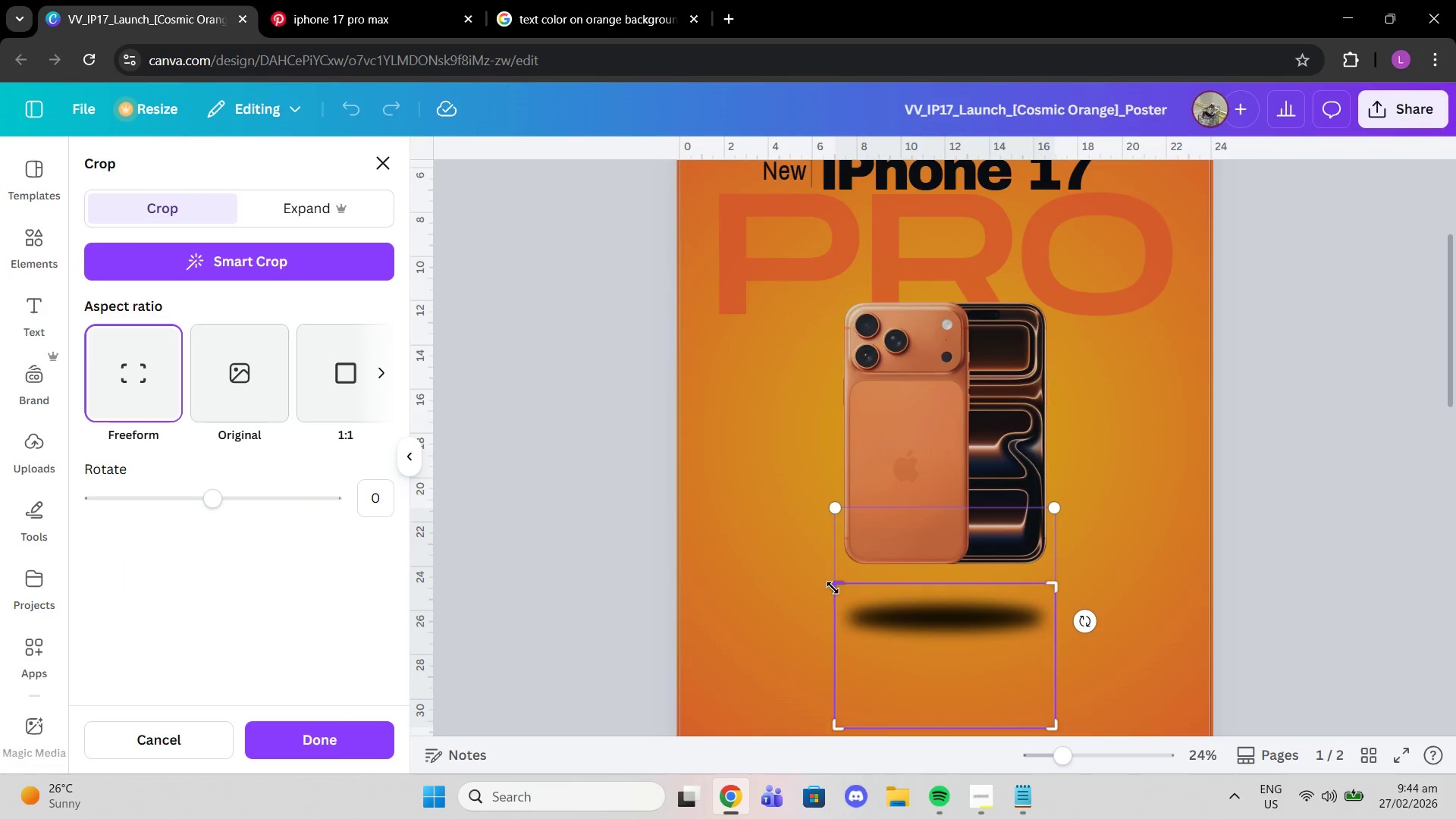 
scroll: coordinate [833, 588], scroll_direction: down, amount: 2.0
 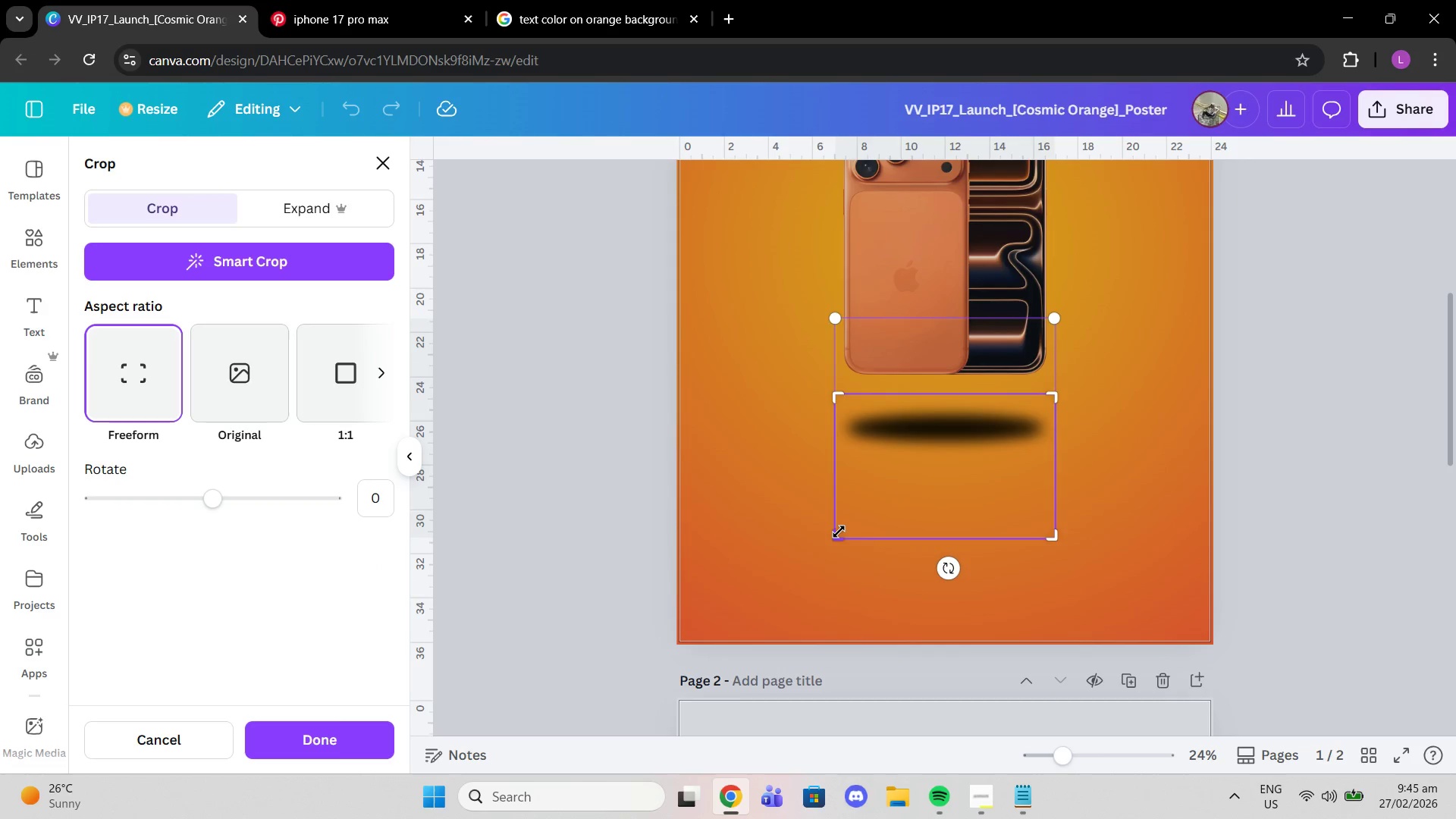 
left_click_drag(start_coordinate=[839, 532], to_coordinate=[828, 463])
 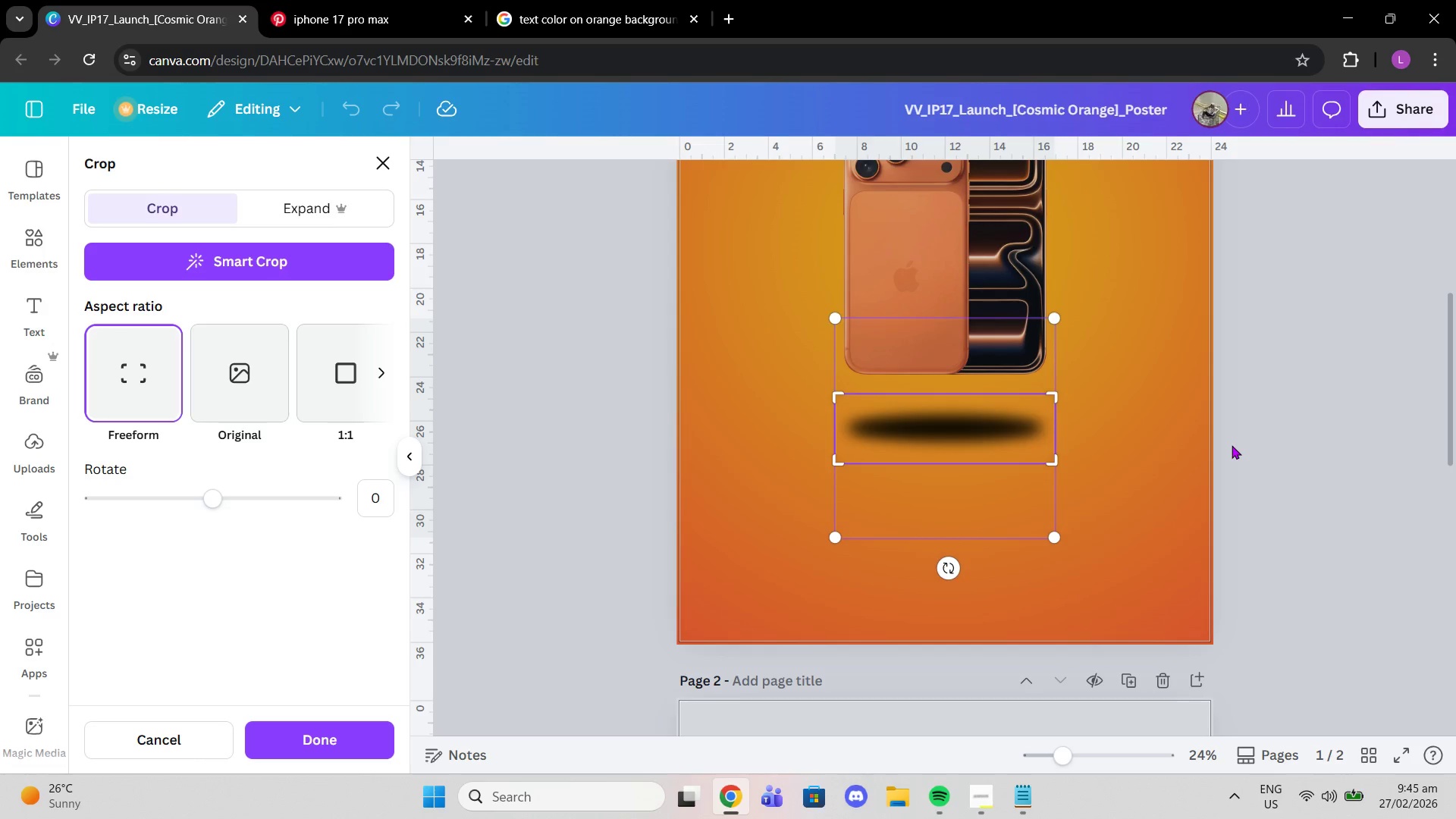 
left_click([1232, 445])
 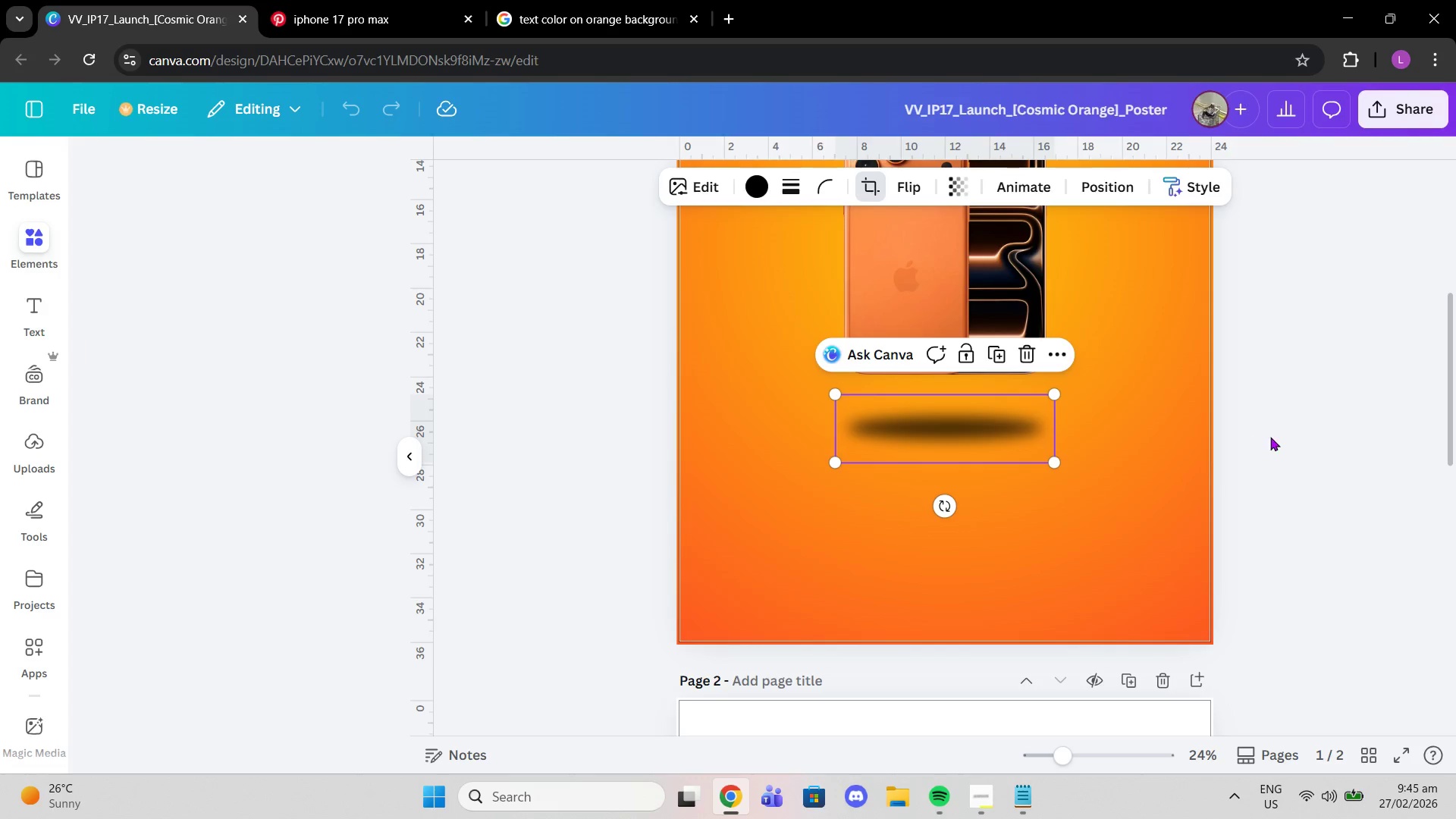 
left_click([1270, 437])
 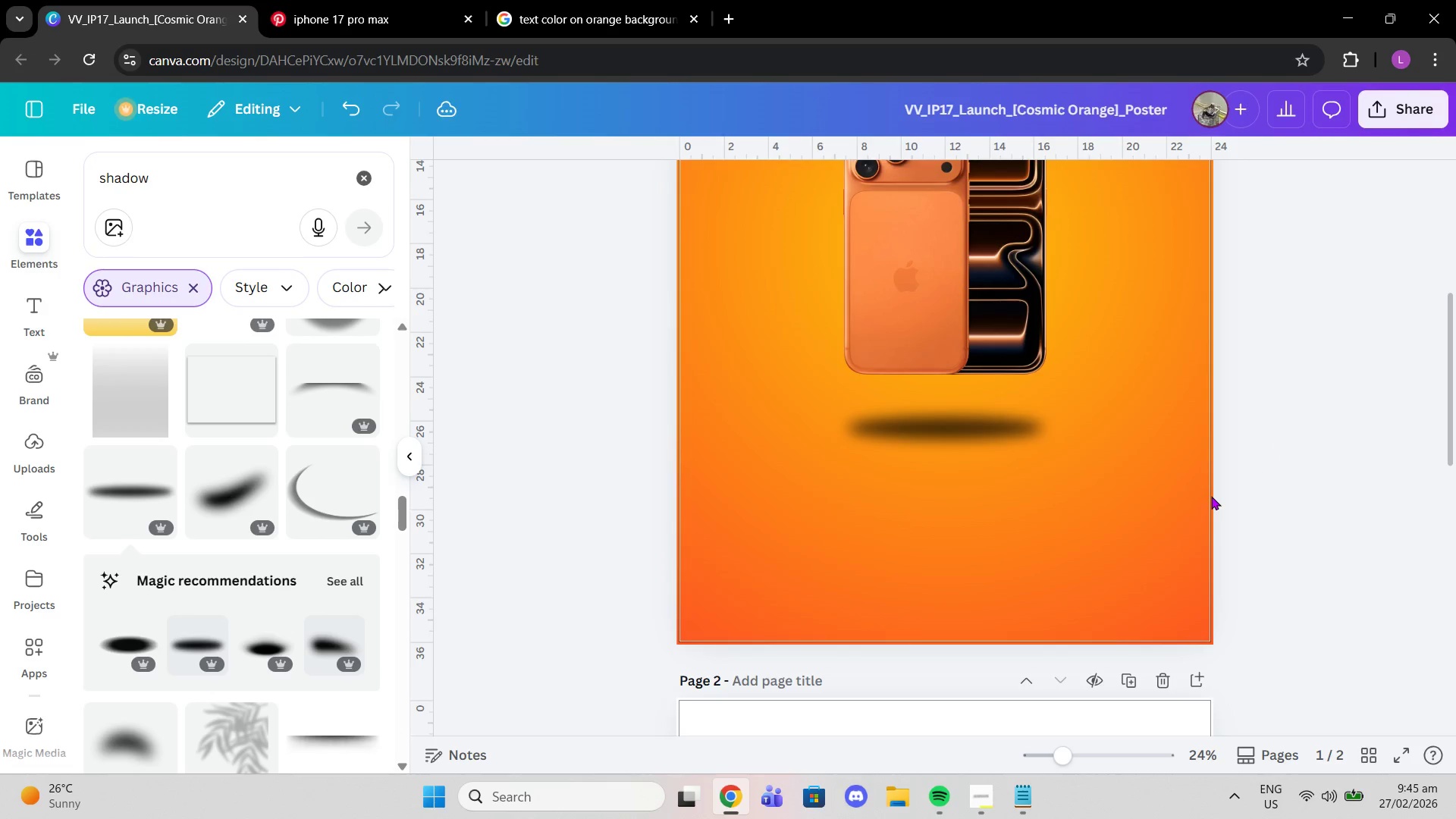 
scroll: coordinate [1211, 496], scroll_direction: up, amount: 1.0
 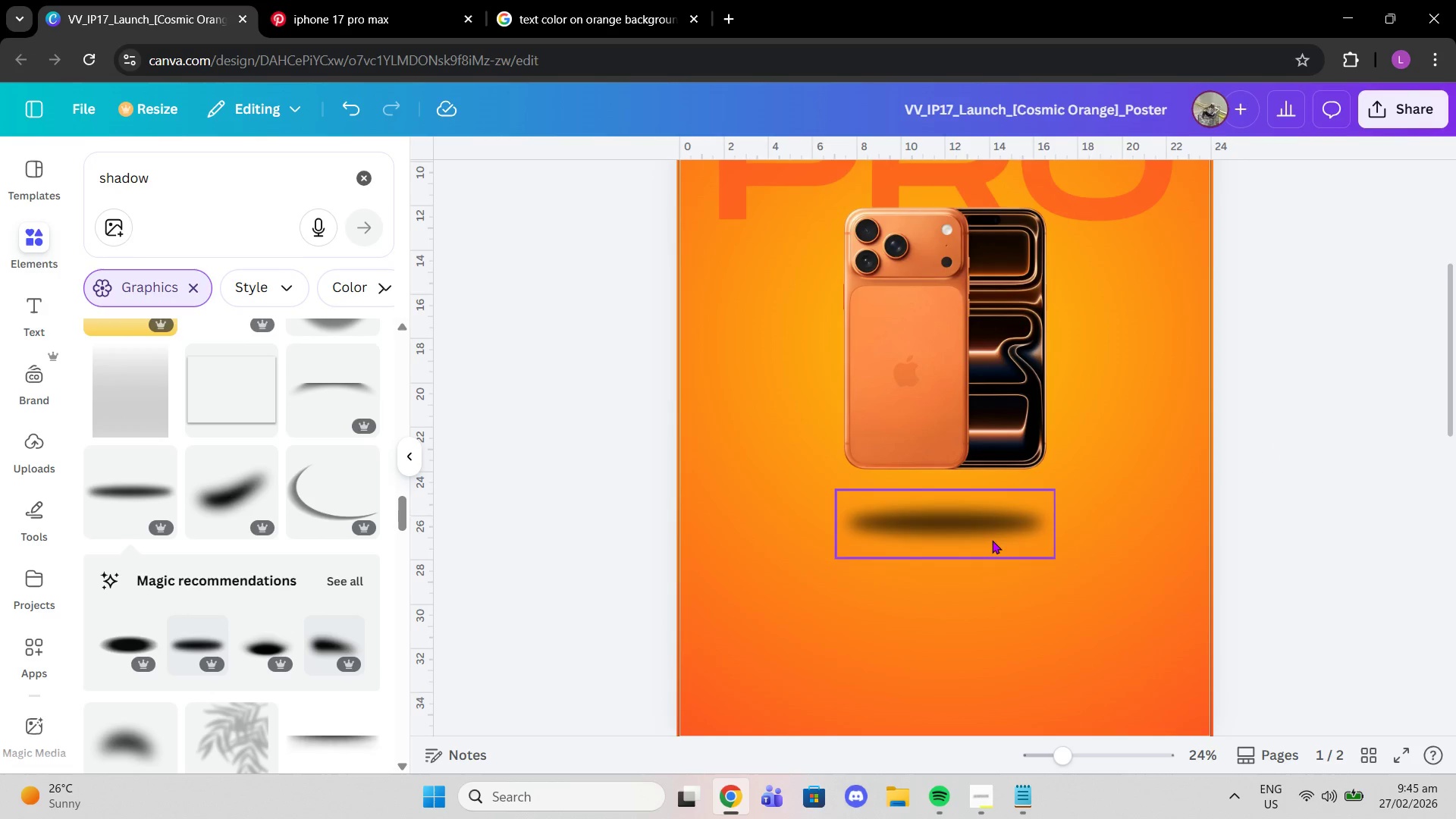 
left_click([992, 540])
 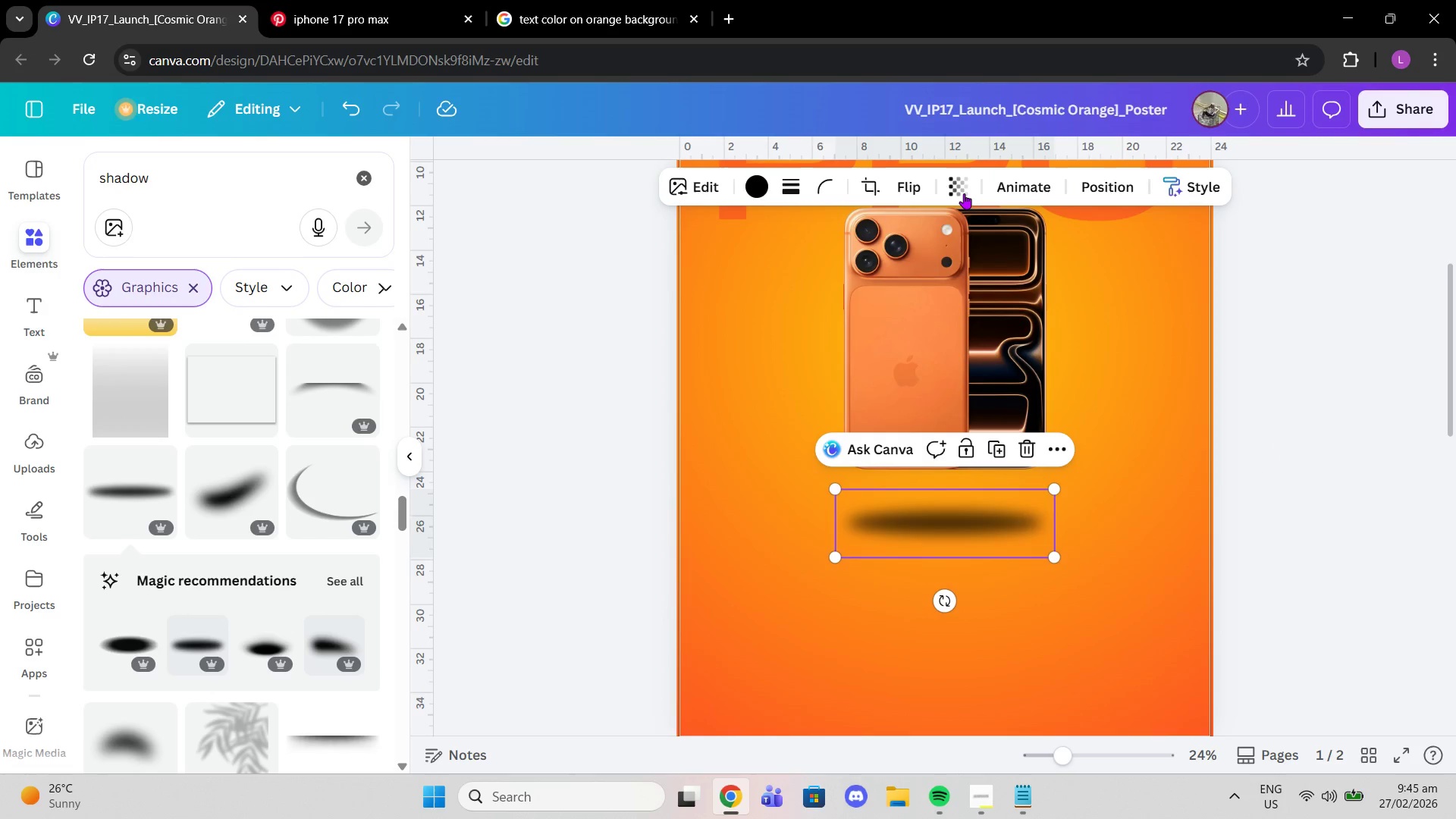 
left_click([964, 193])
 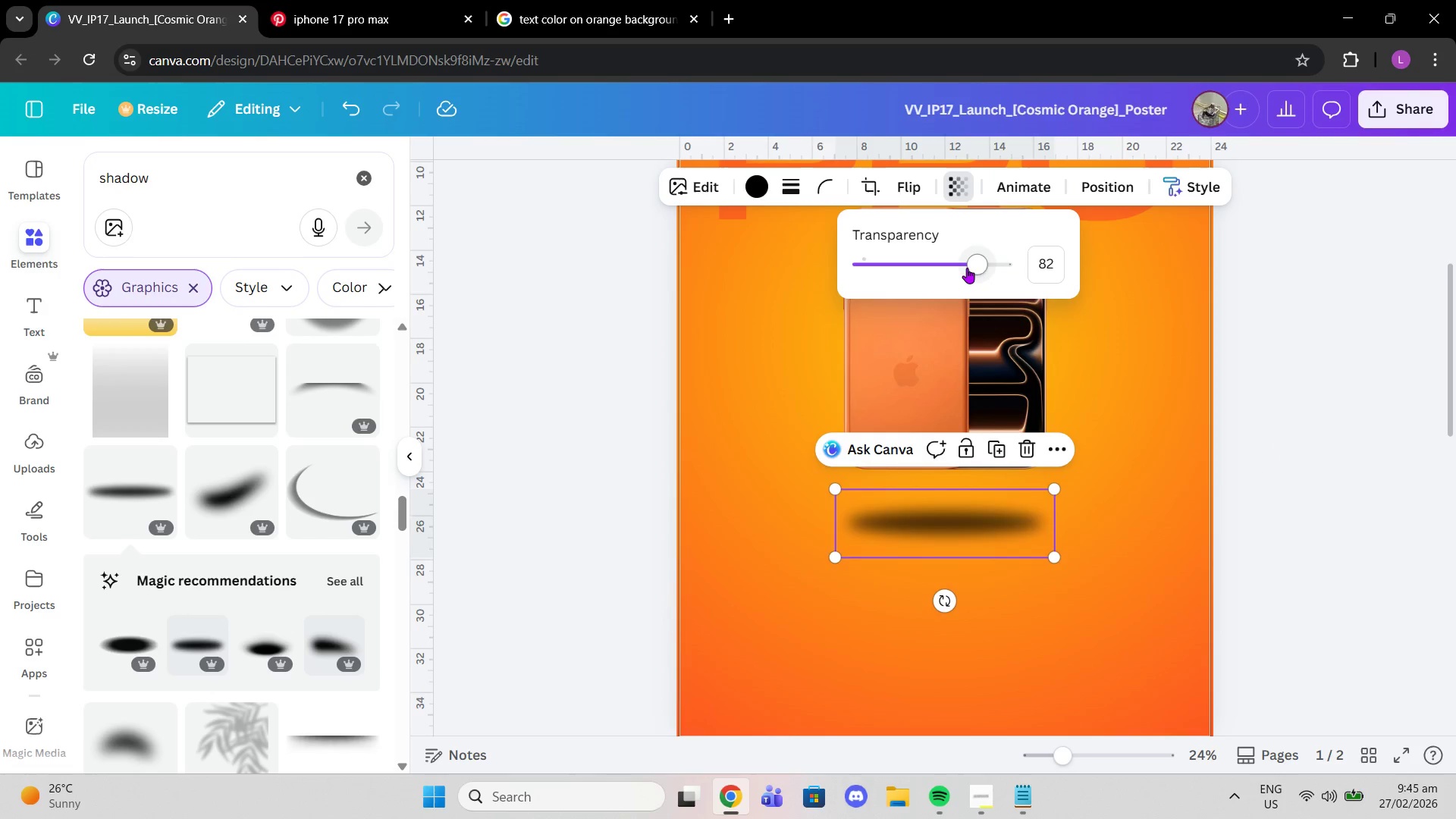 
left_click_drag(start_coordinate=[967, 268], to_coordinate=[969, 264])
 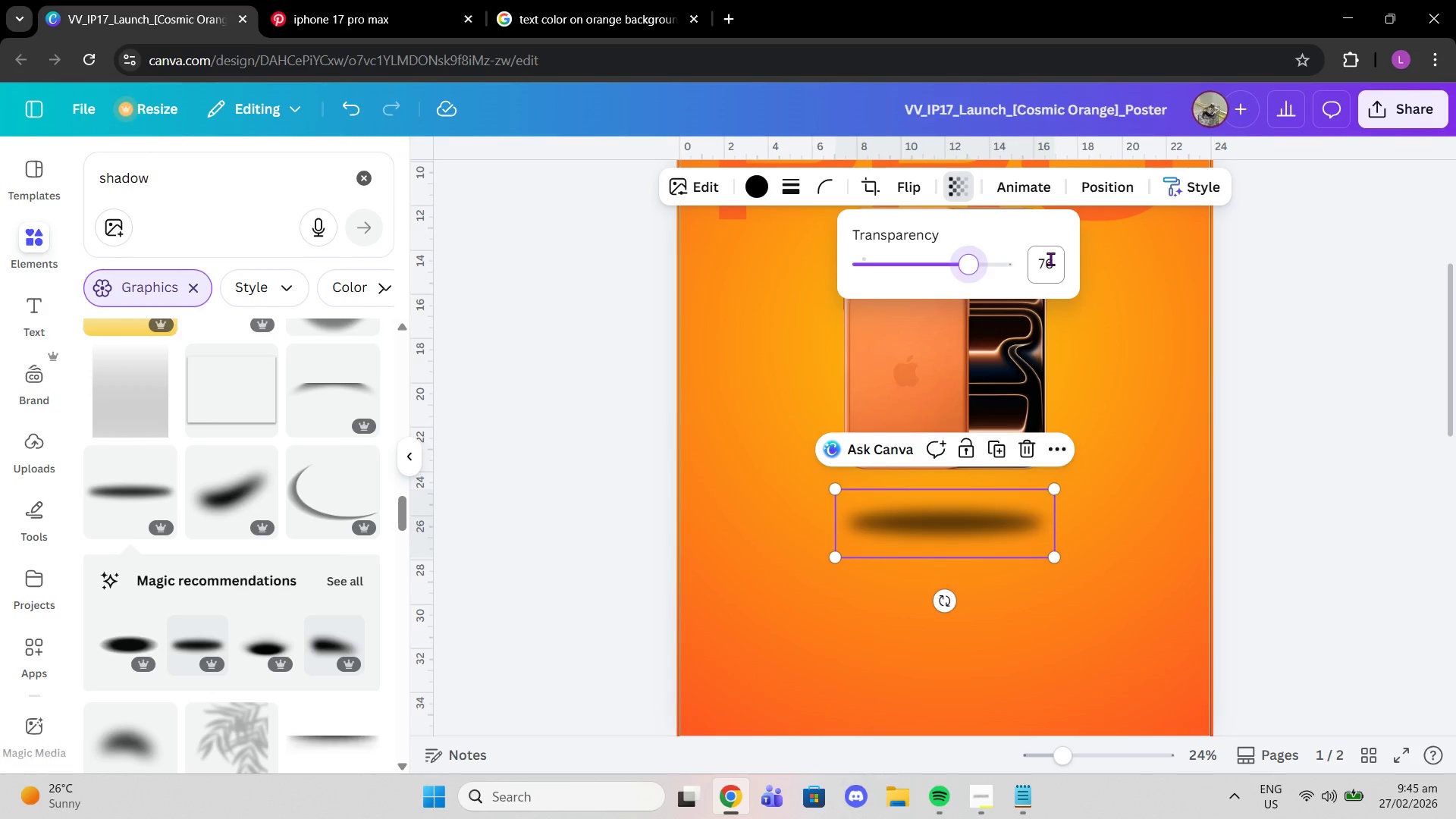 
left_click([1050, 259])
 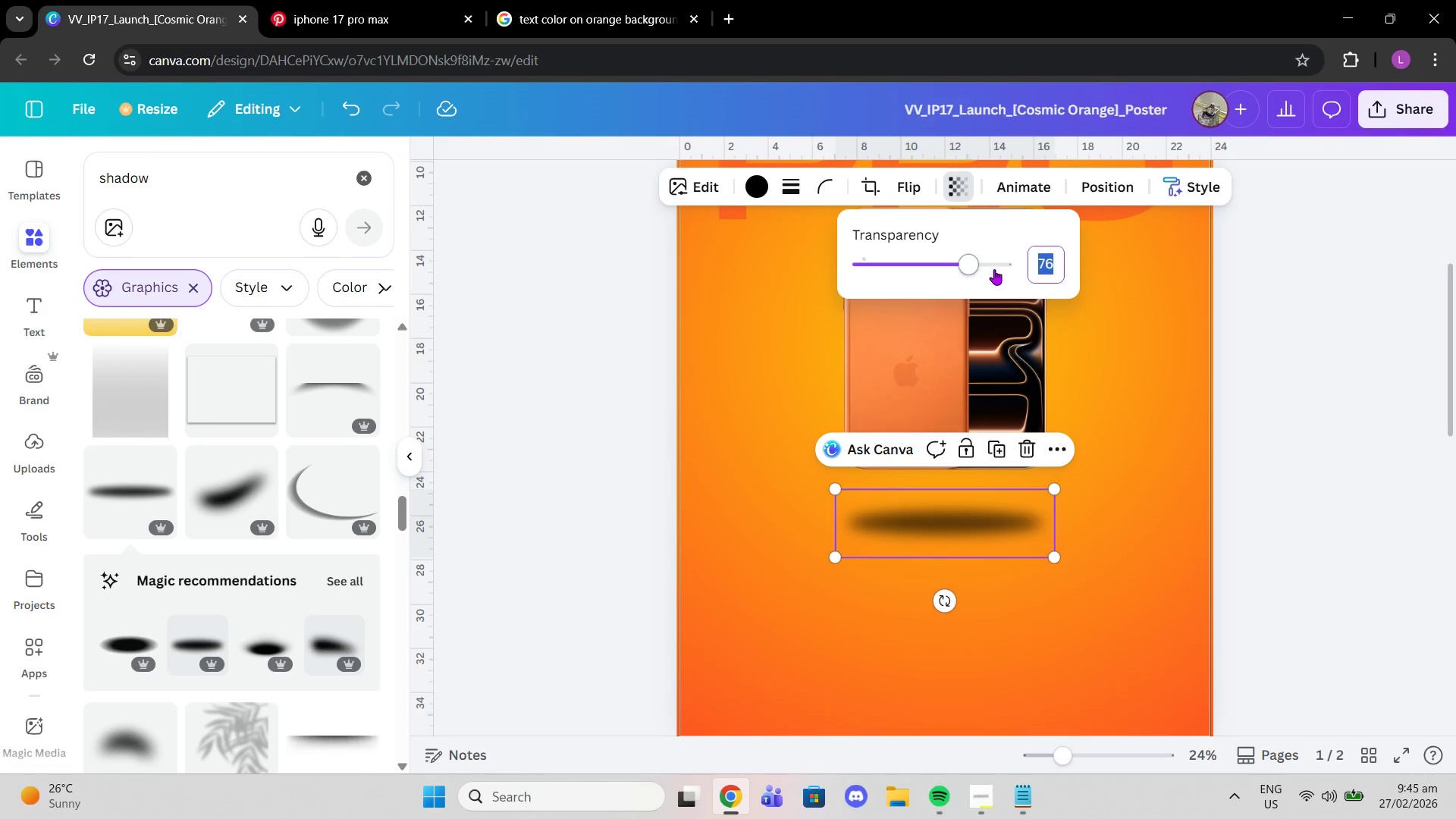 
type(80)
 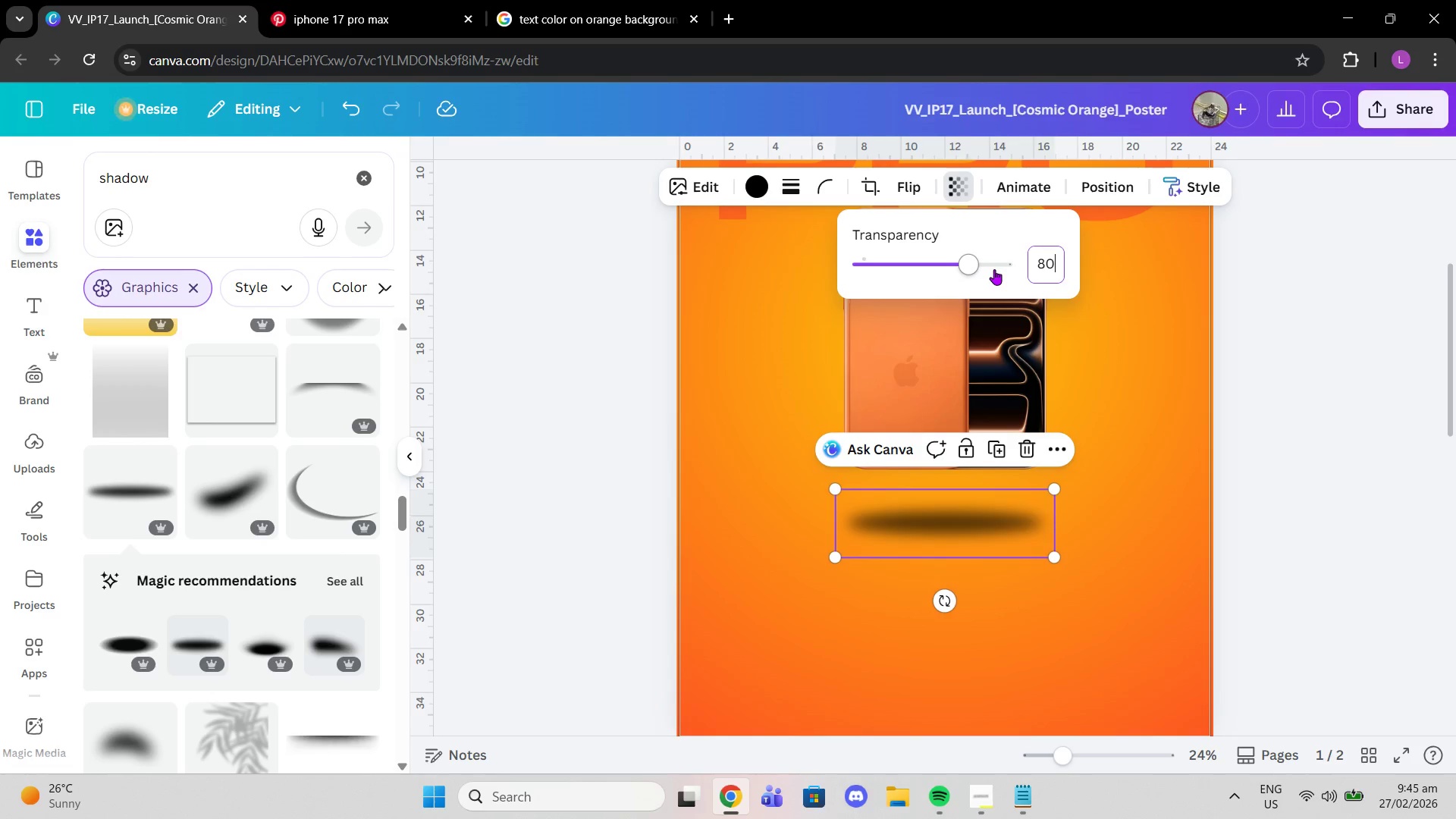 
key(Enter)
 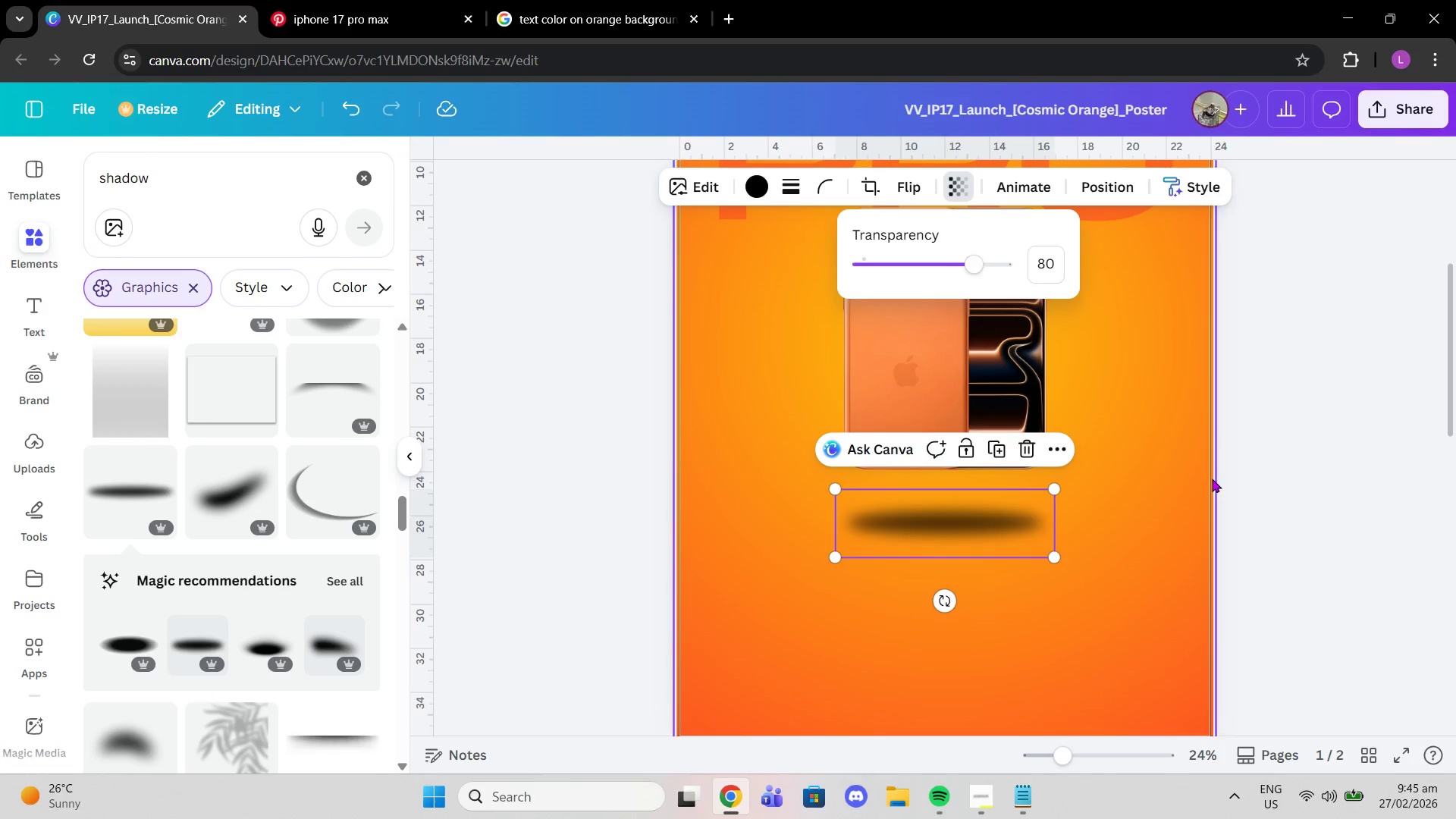 
left_click([1212, 479])
 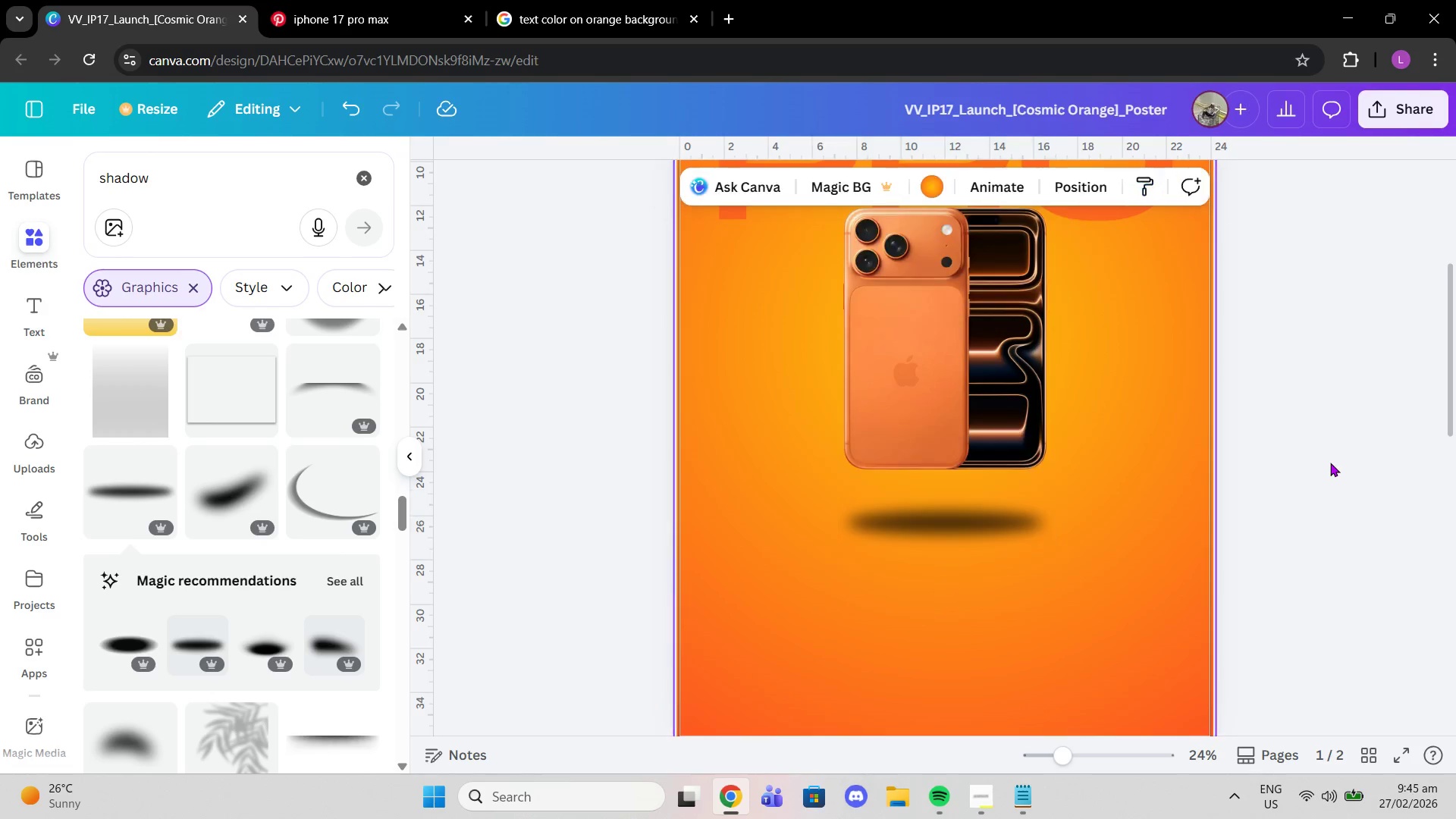 
left_click([1330, 463])
 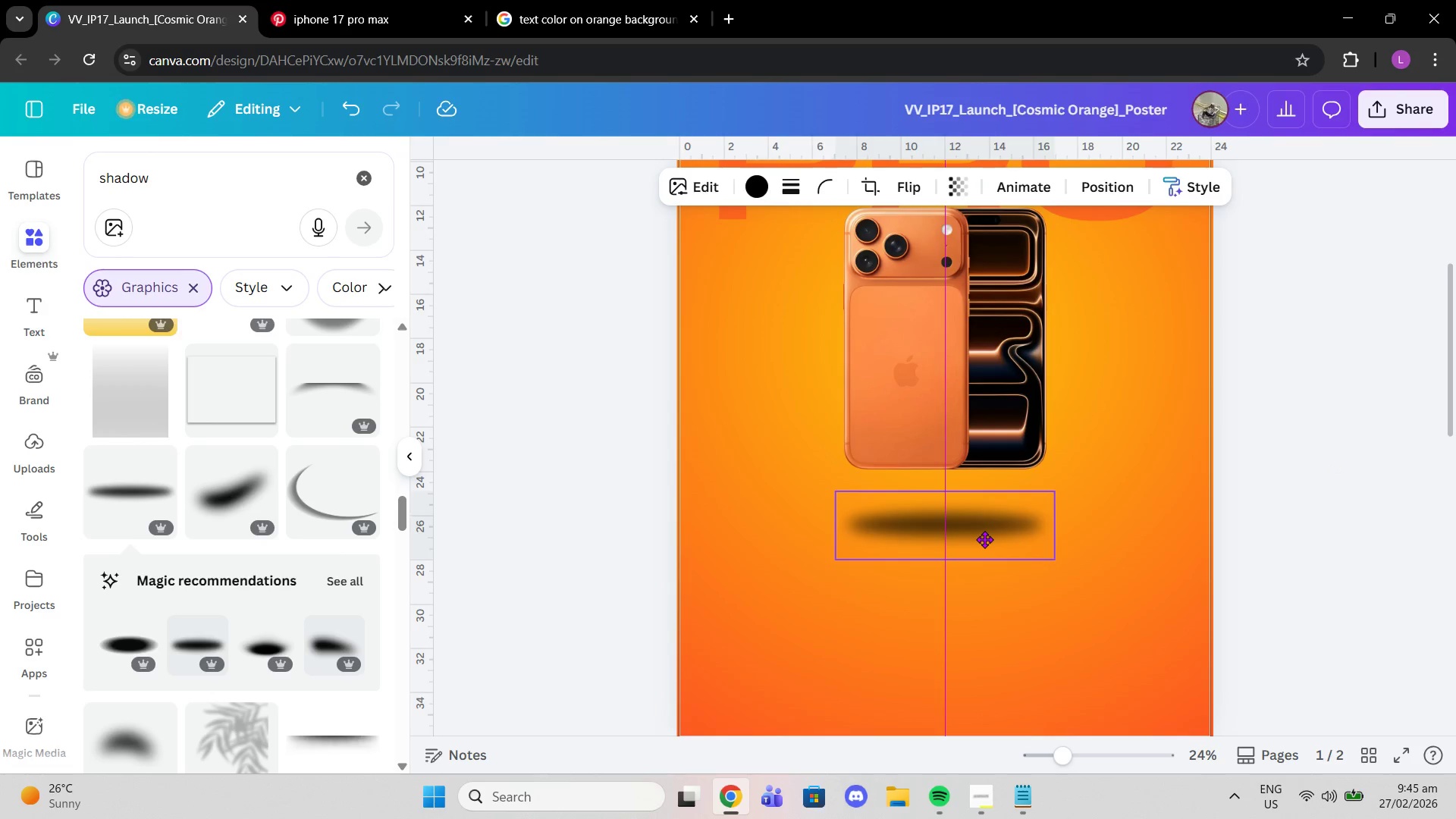 
left_click([1291, 471])
 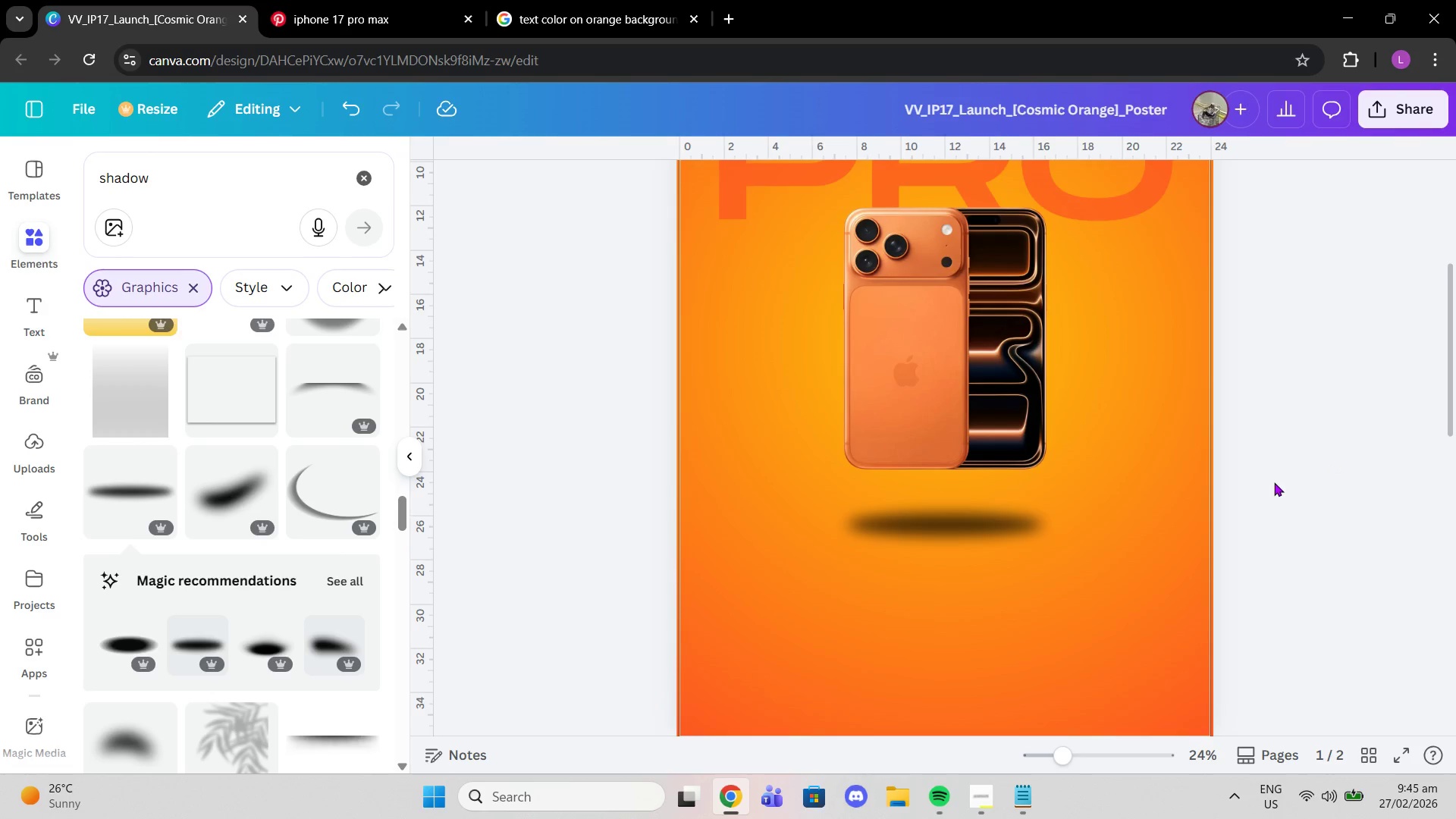 
scroll: coordinate [1273, 482], scroll_direction: up, amount: 2.0
 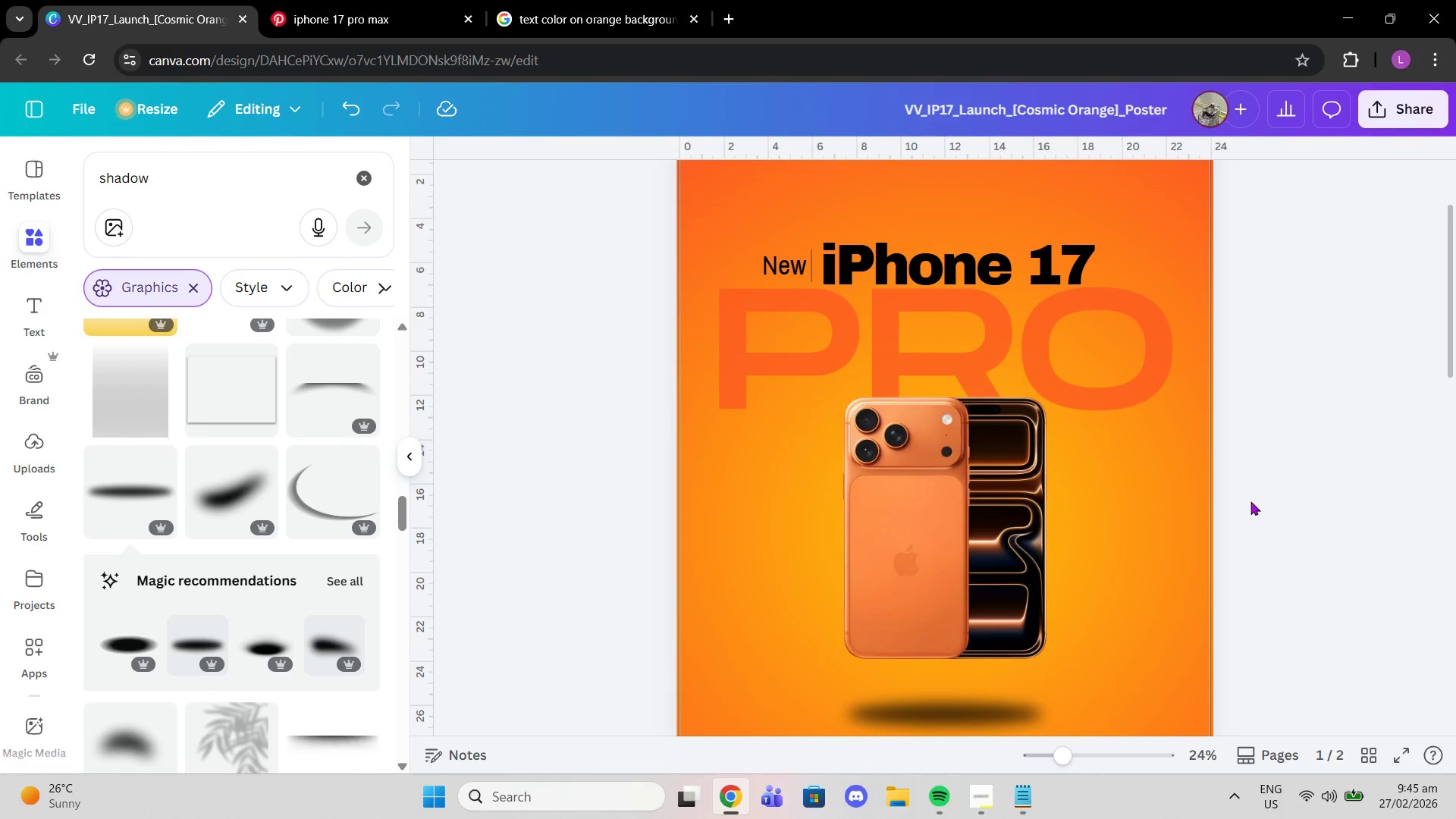 
scroll: coordinate [1243, 510], scroll_direction: down, amount: 3.0
 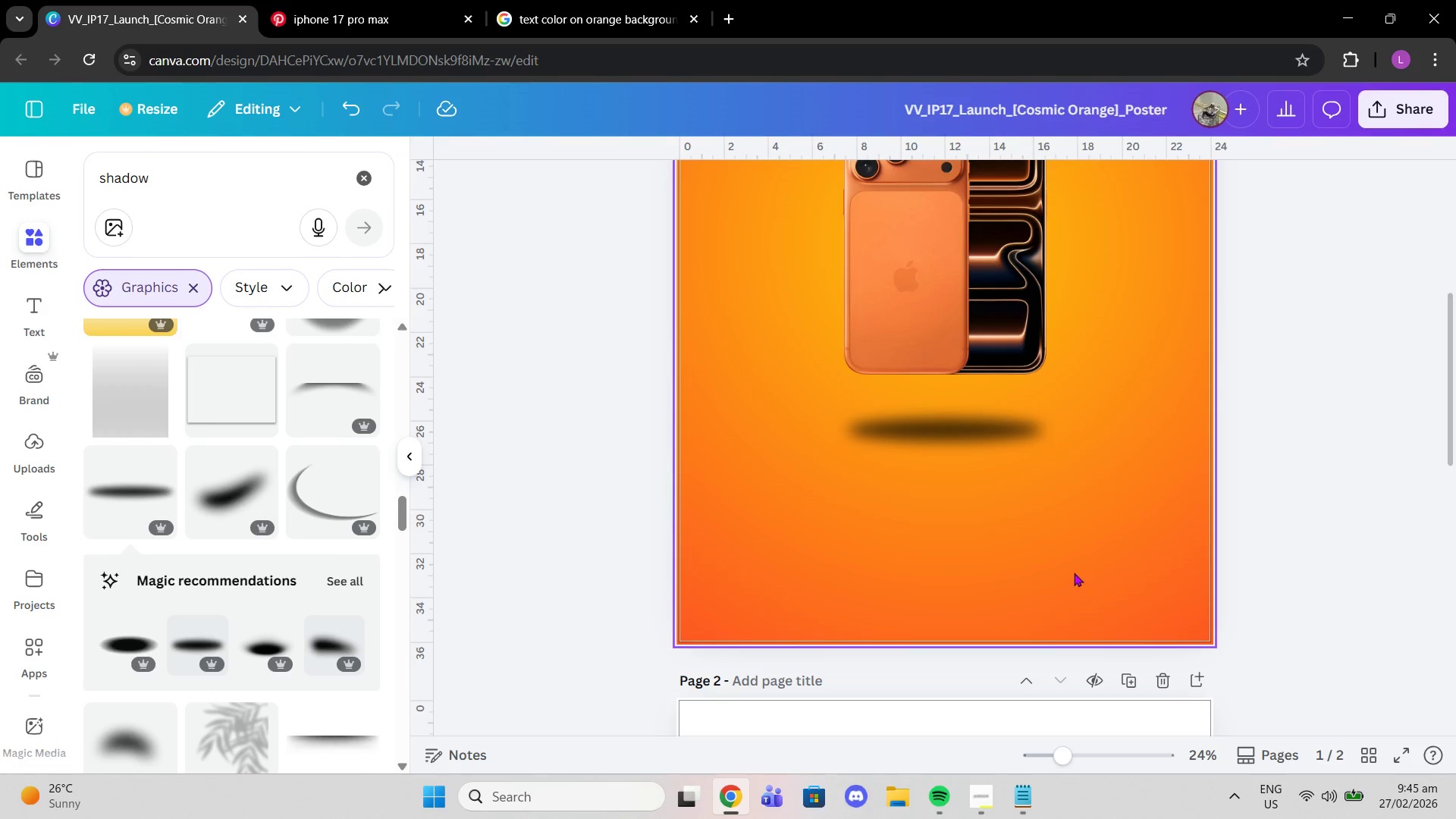 
scroll: coordinate [1065, 569], scroll_direction: up, amount: 1.0
 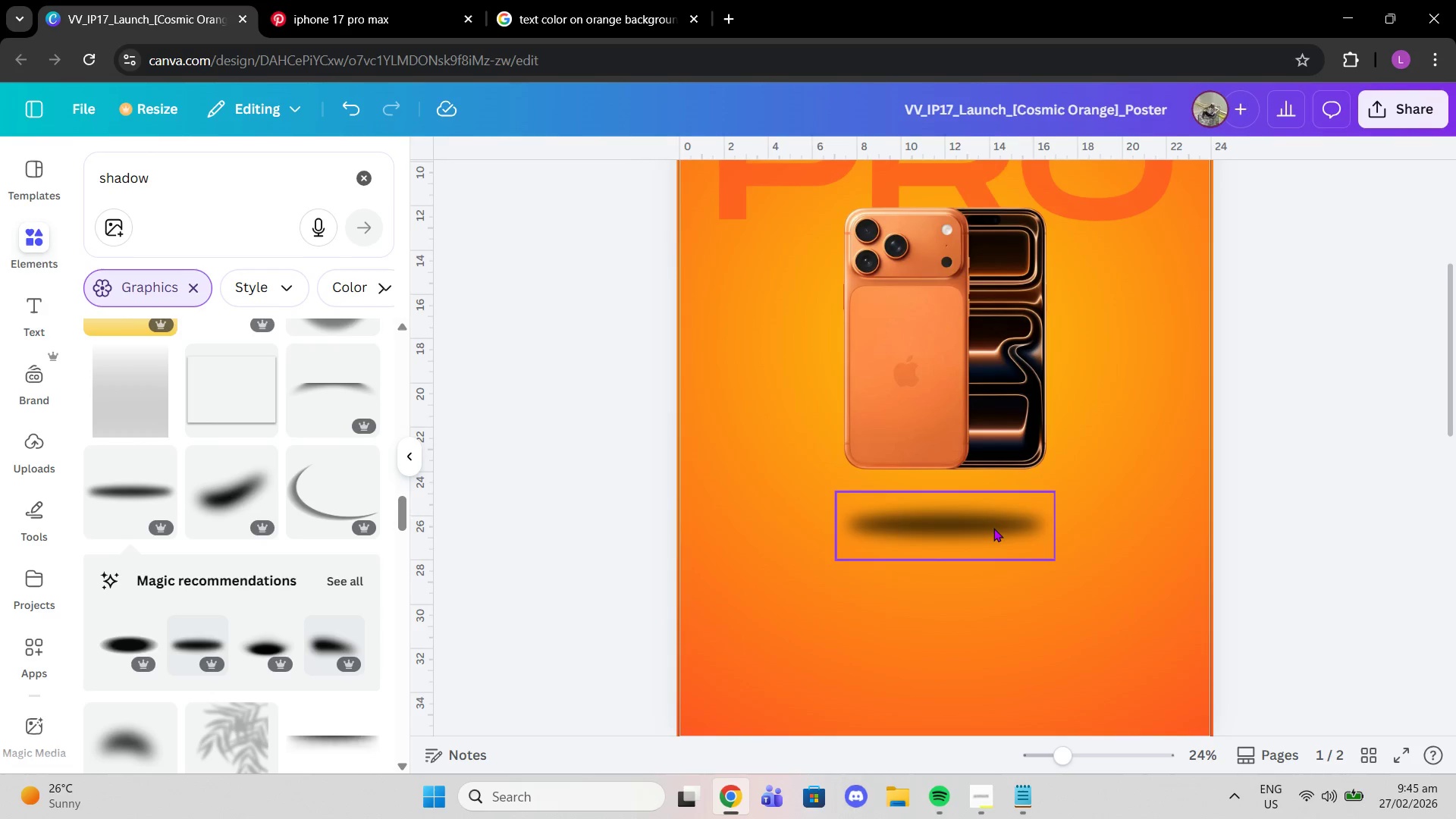 
left_click_drag(start_coordinate=[993, 528], to_coordinate=[993, 524])
 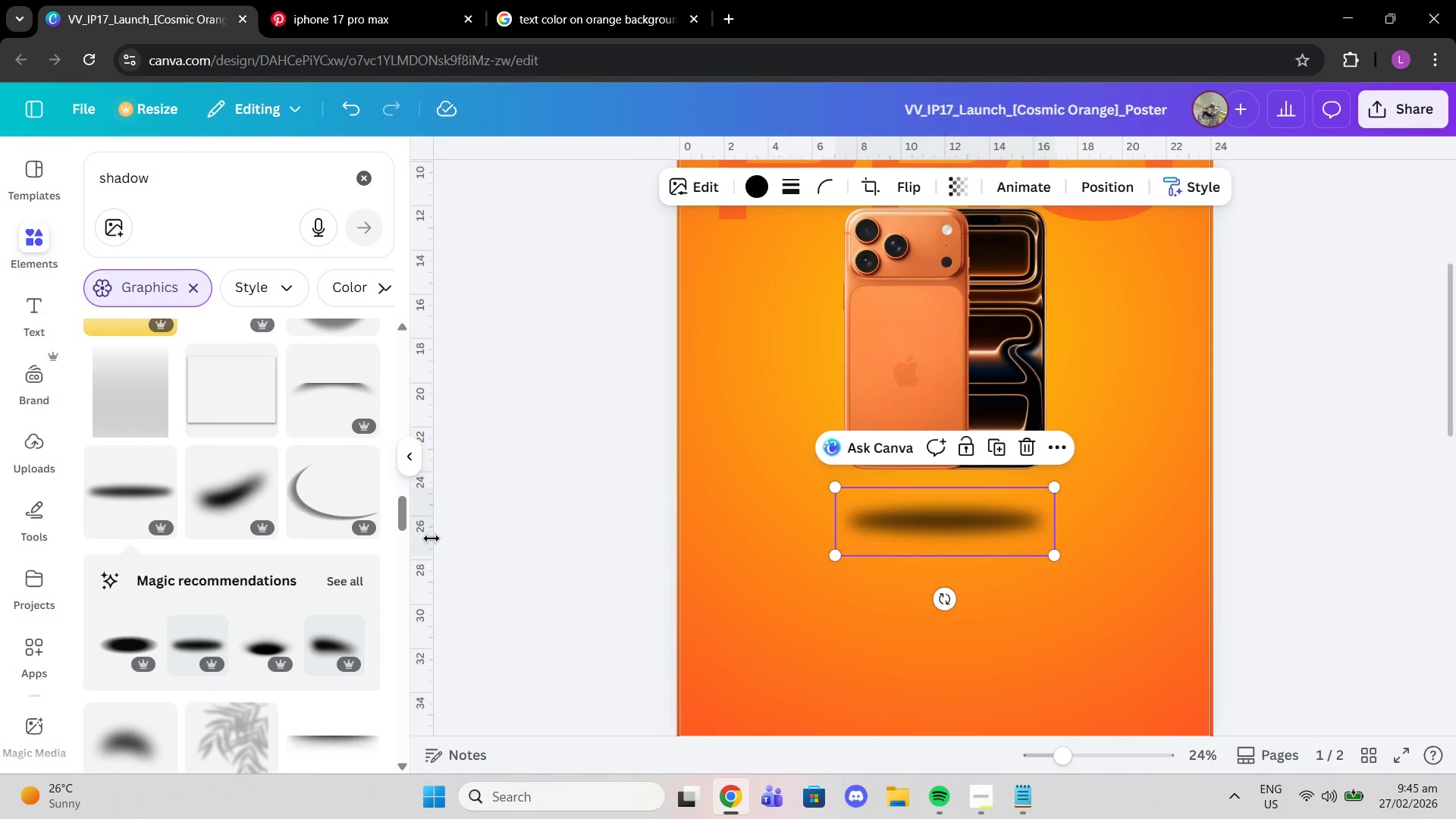 
left_click([431, 538])
 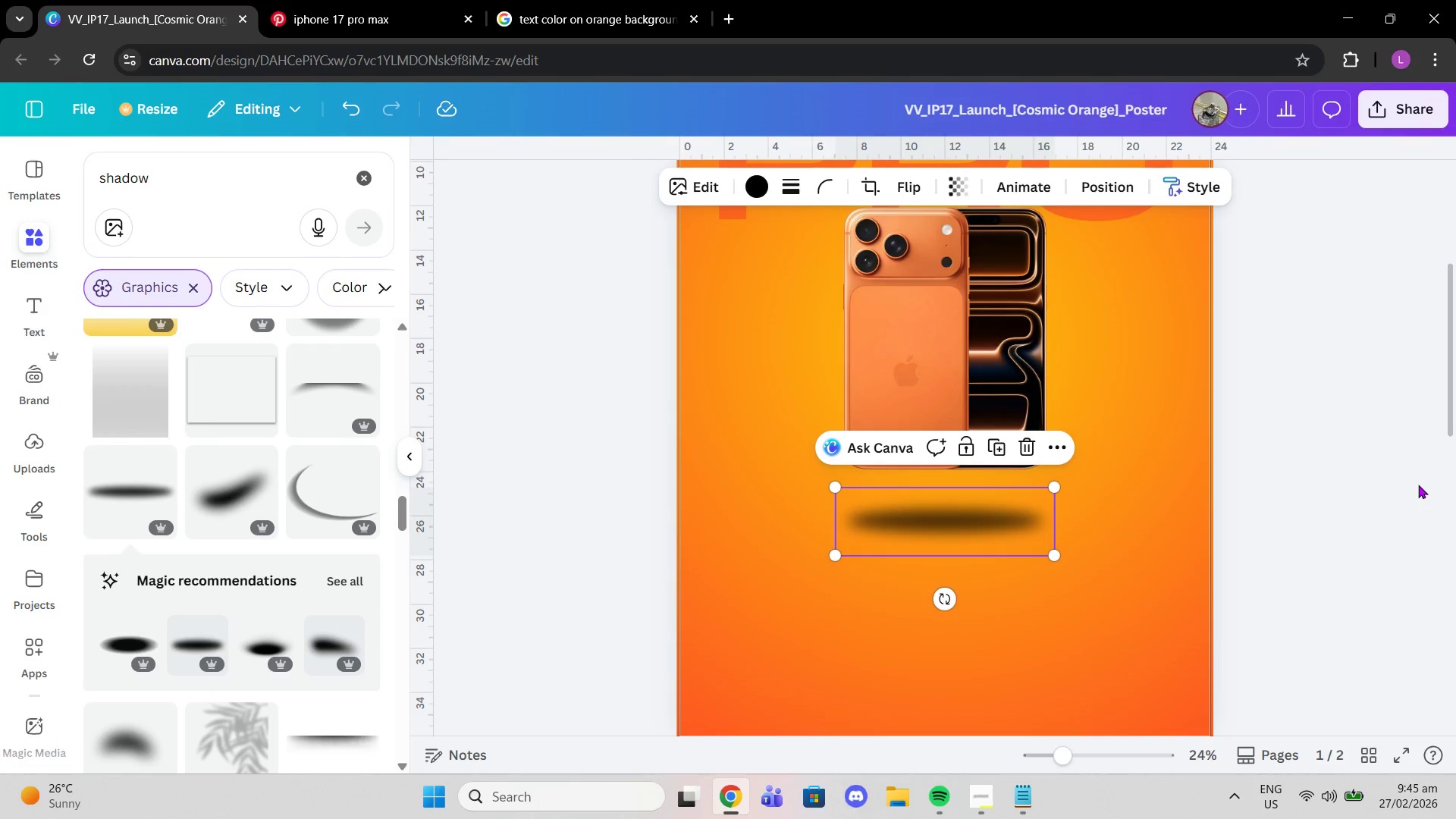 
left_click([1418, 485])
 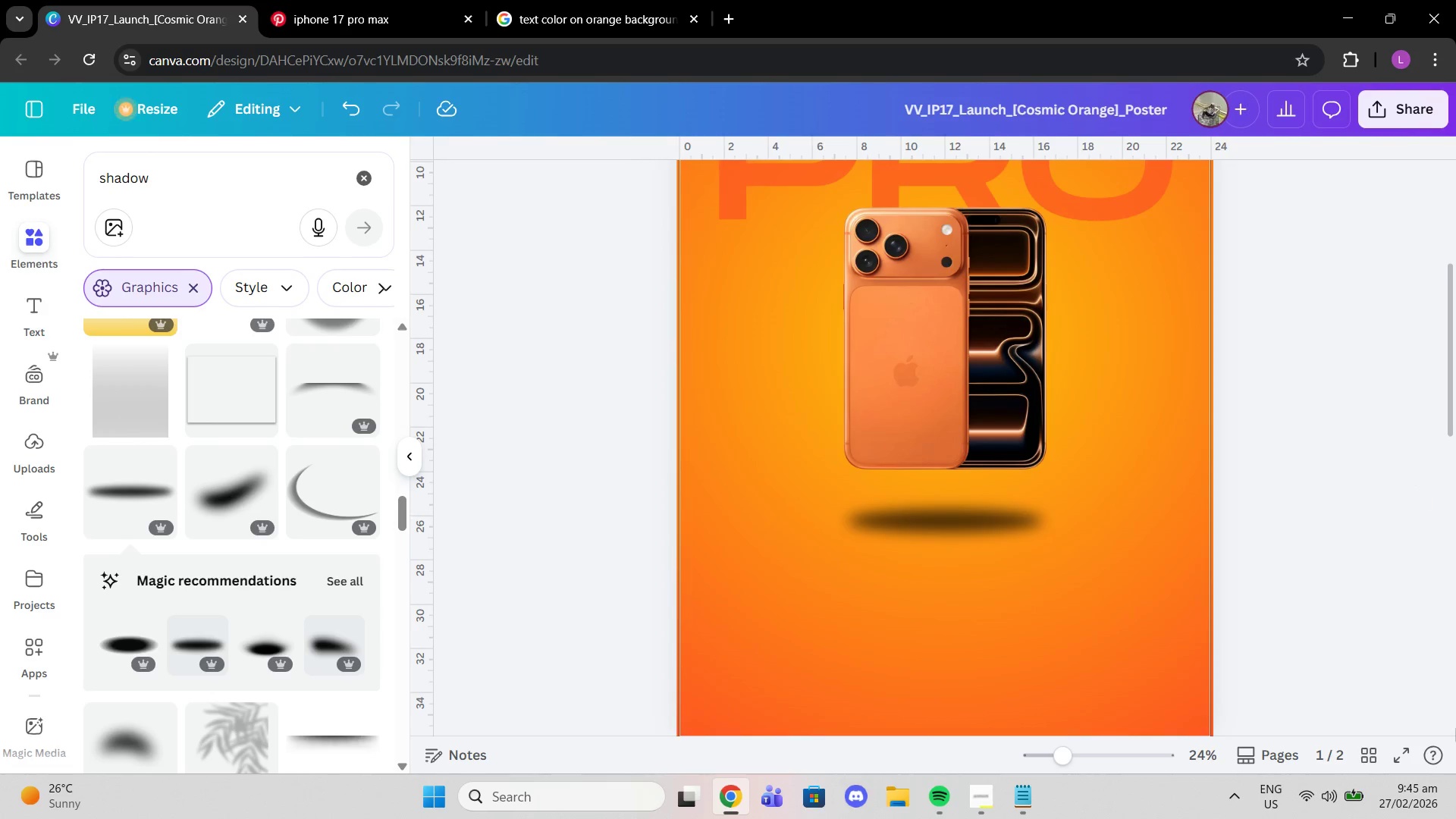 
scroll: coordinate [1455, 670], scroll_direction: up, amount: 2.0
 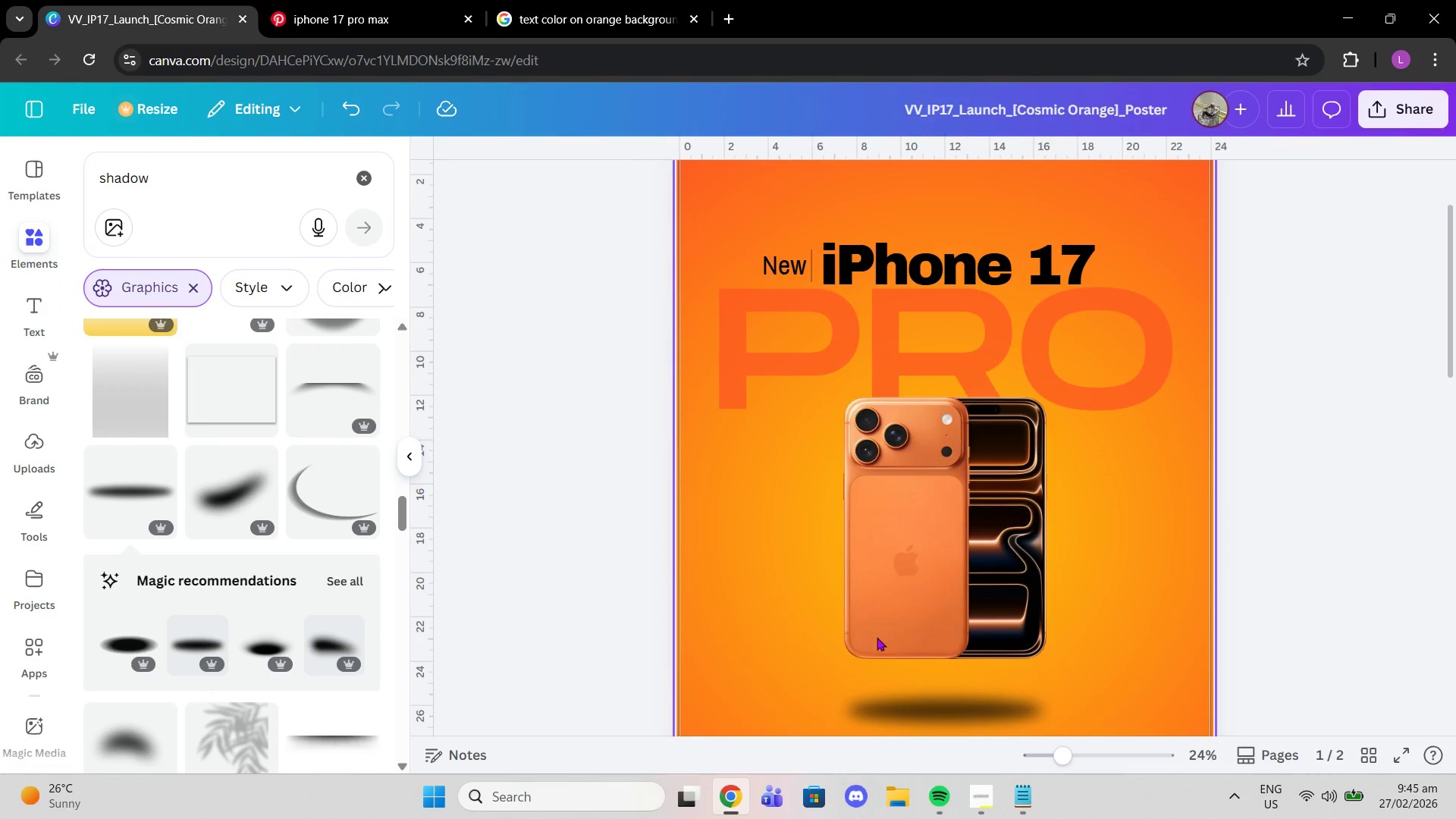 
left_click([978, 777])